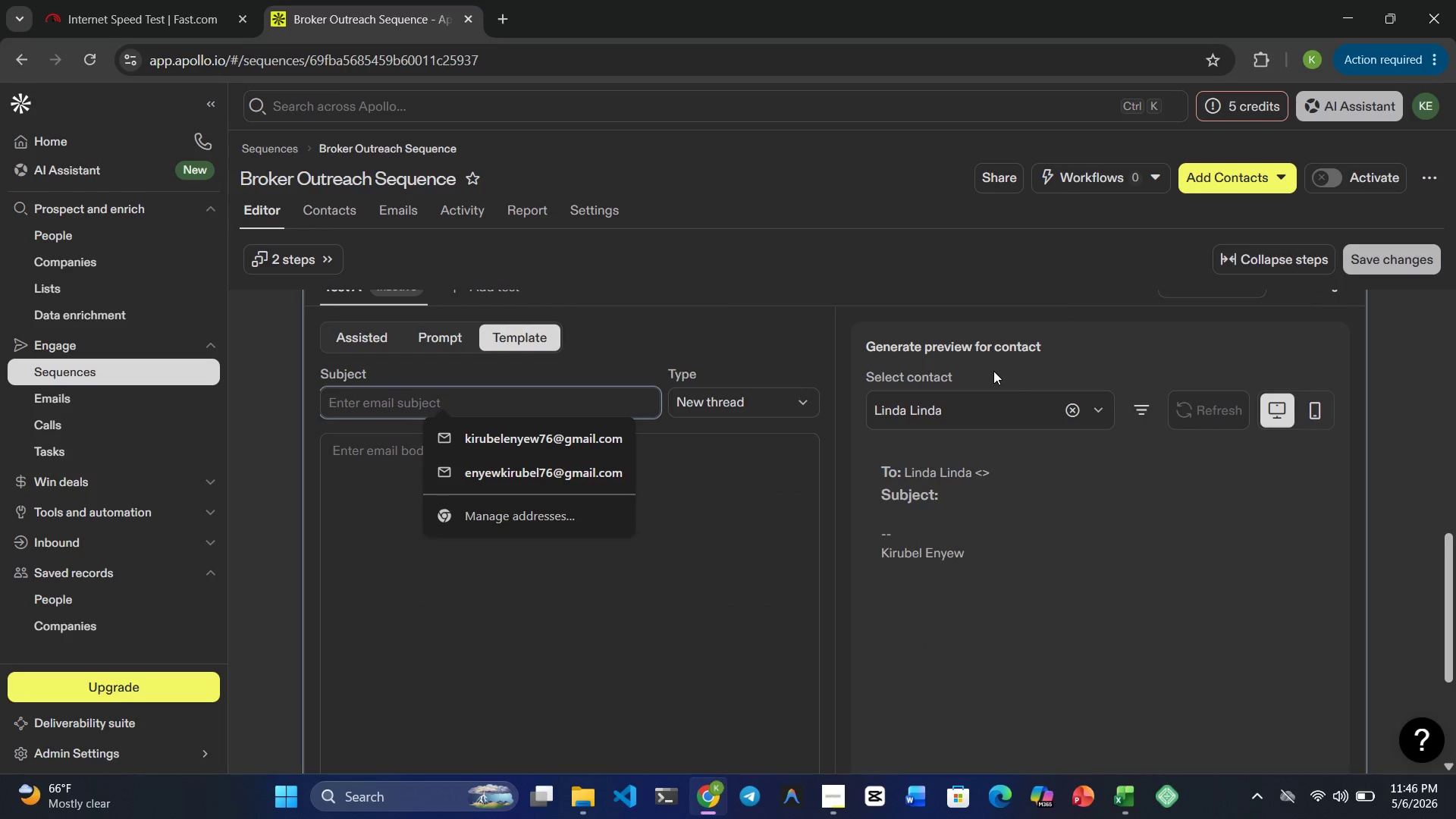 
type(Re: speeding up closings )
 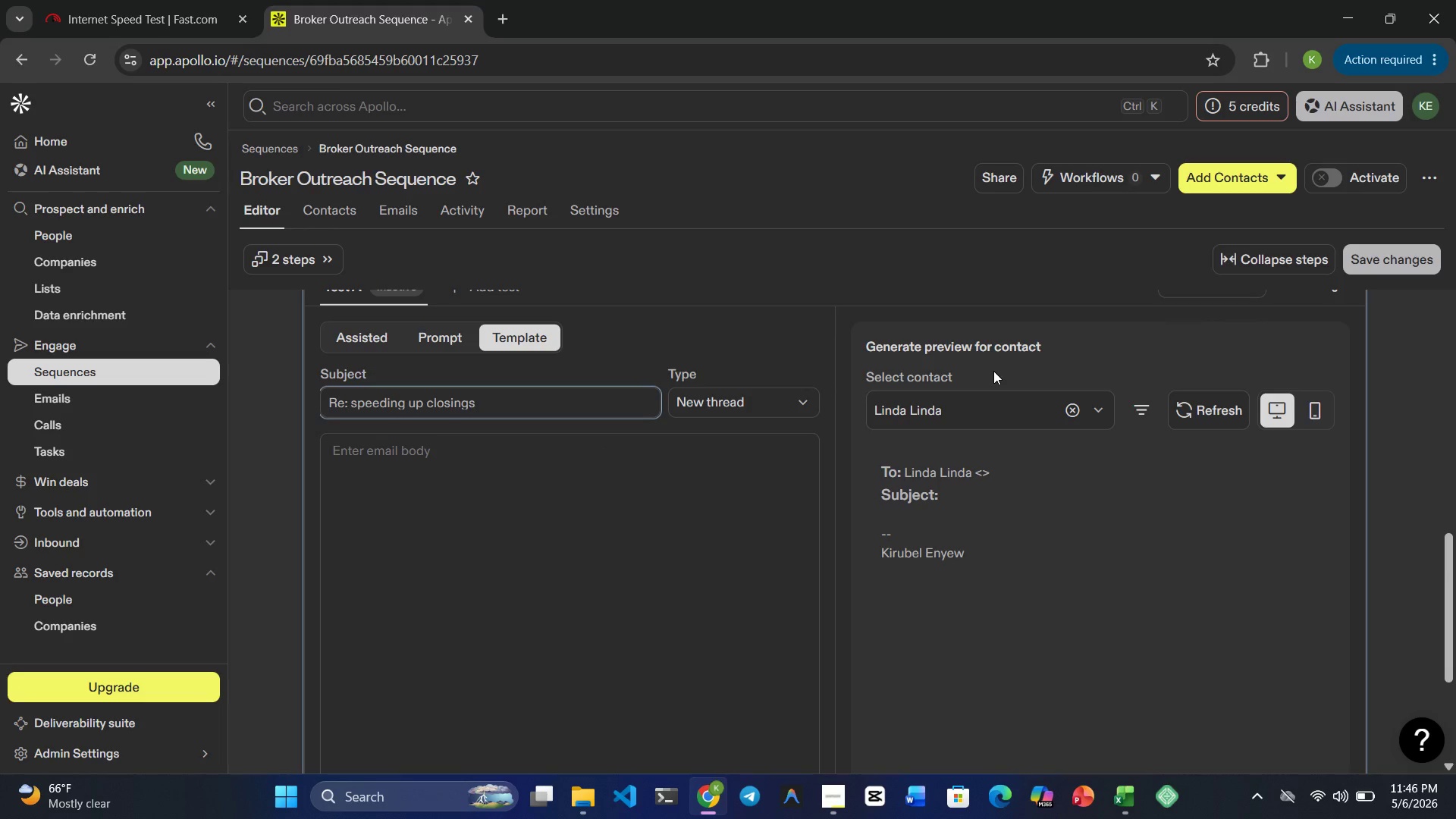 
left_click([578, 518])
 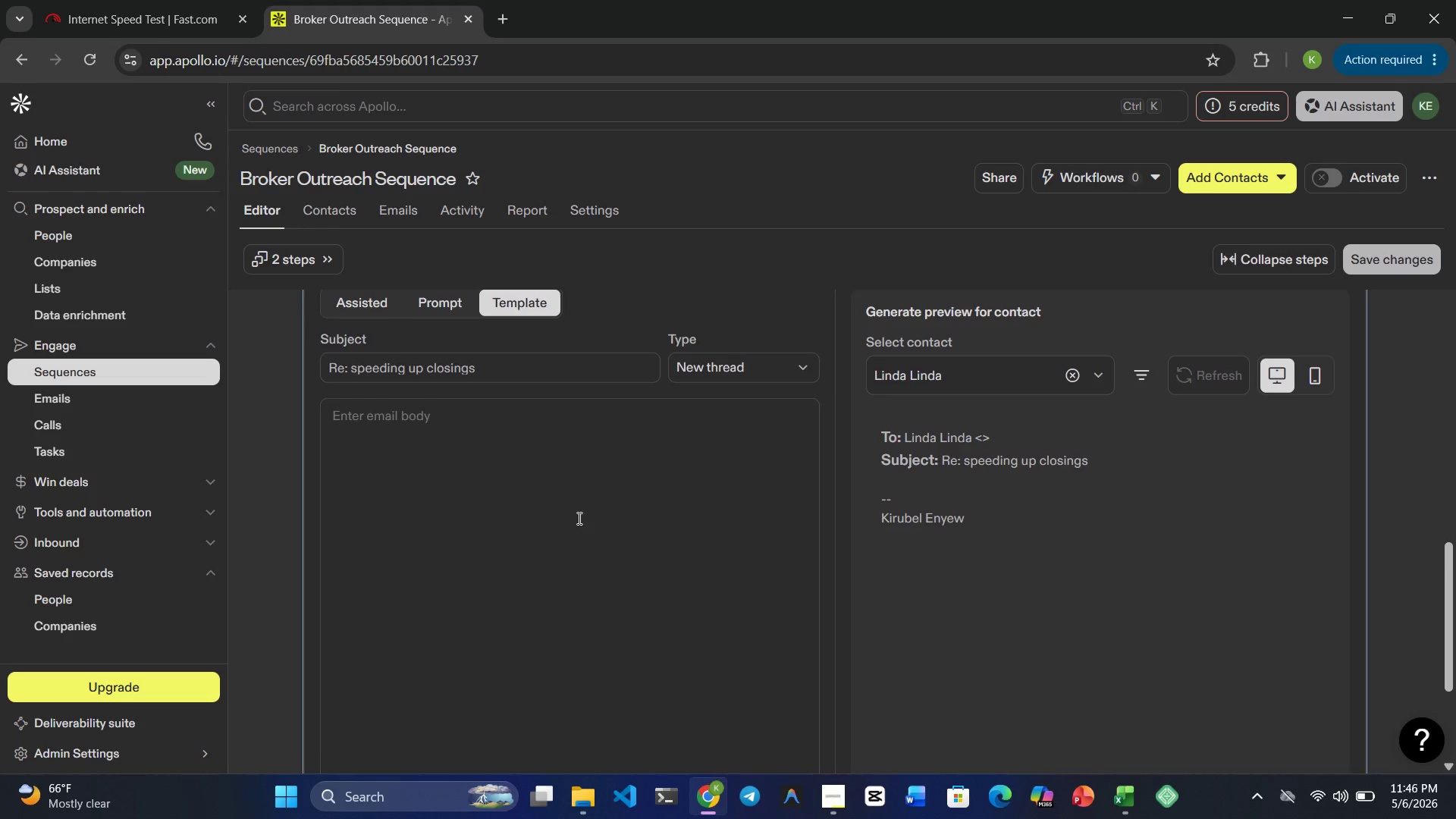 
type(Hi {{first)
 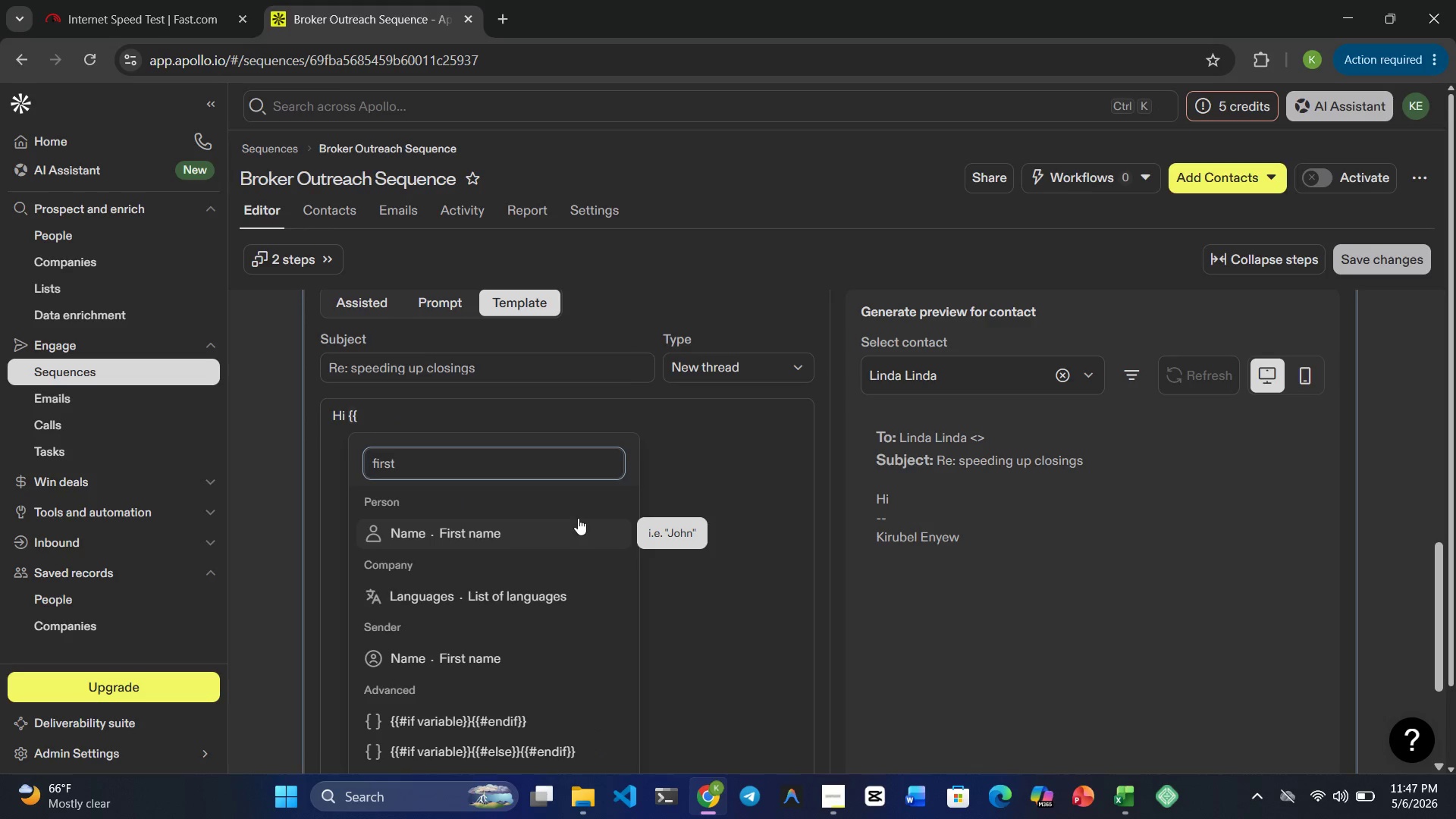 
hold_key(key=ShiftRight, duration=0.55)
 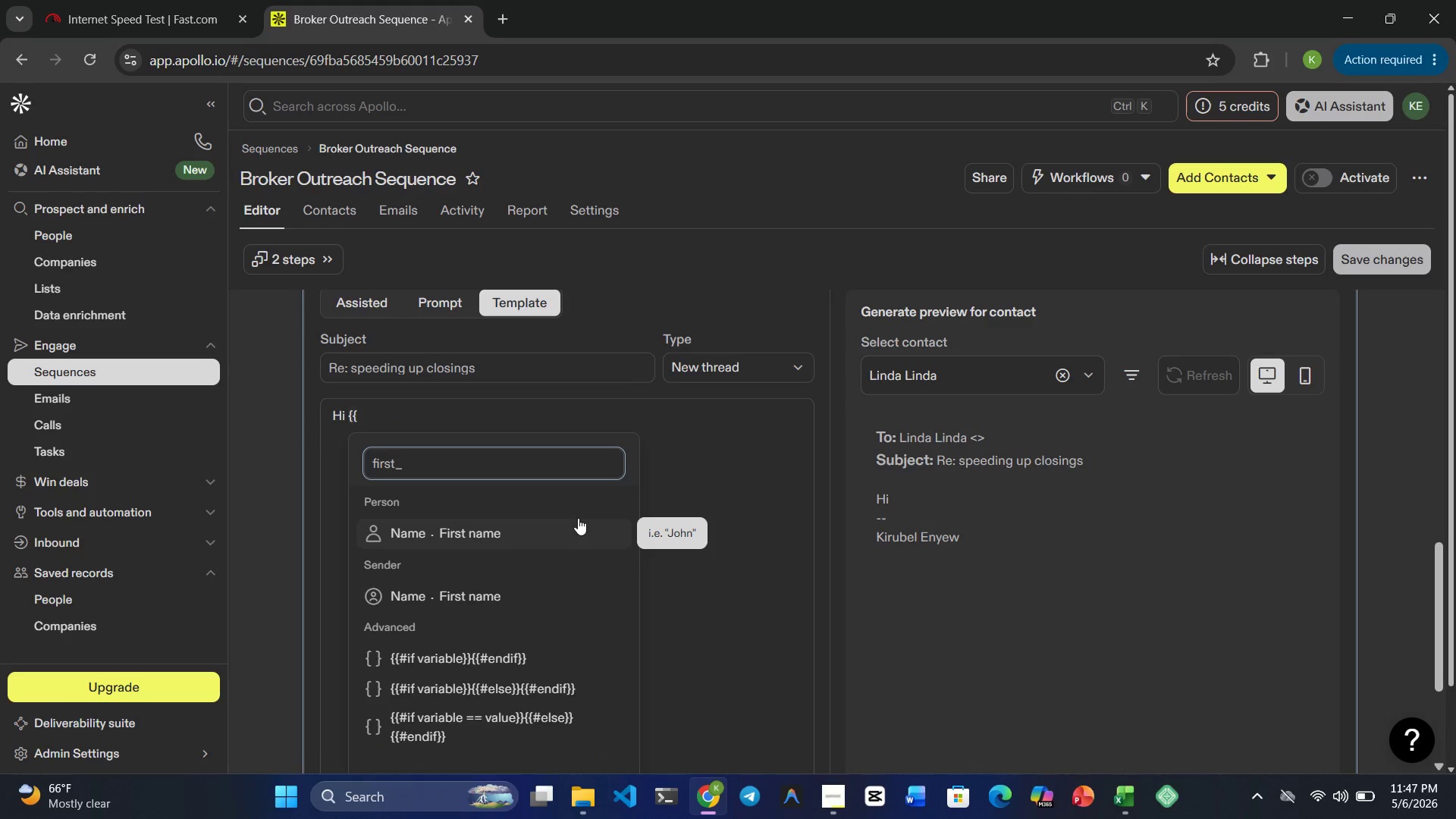 
hold_key(key=Minus, duration=21.92)
 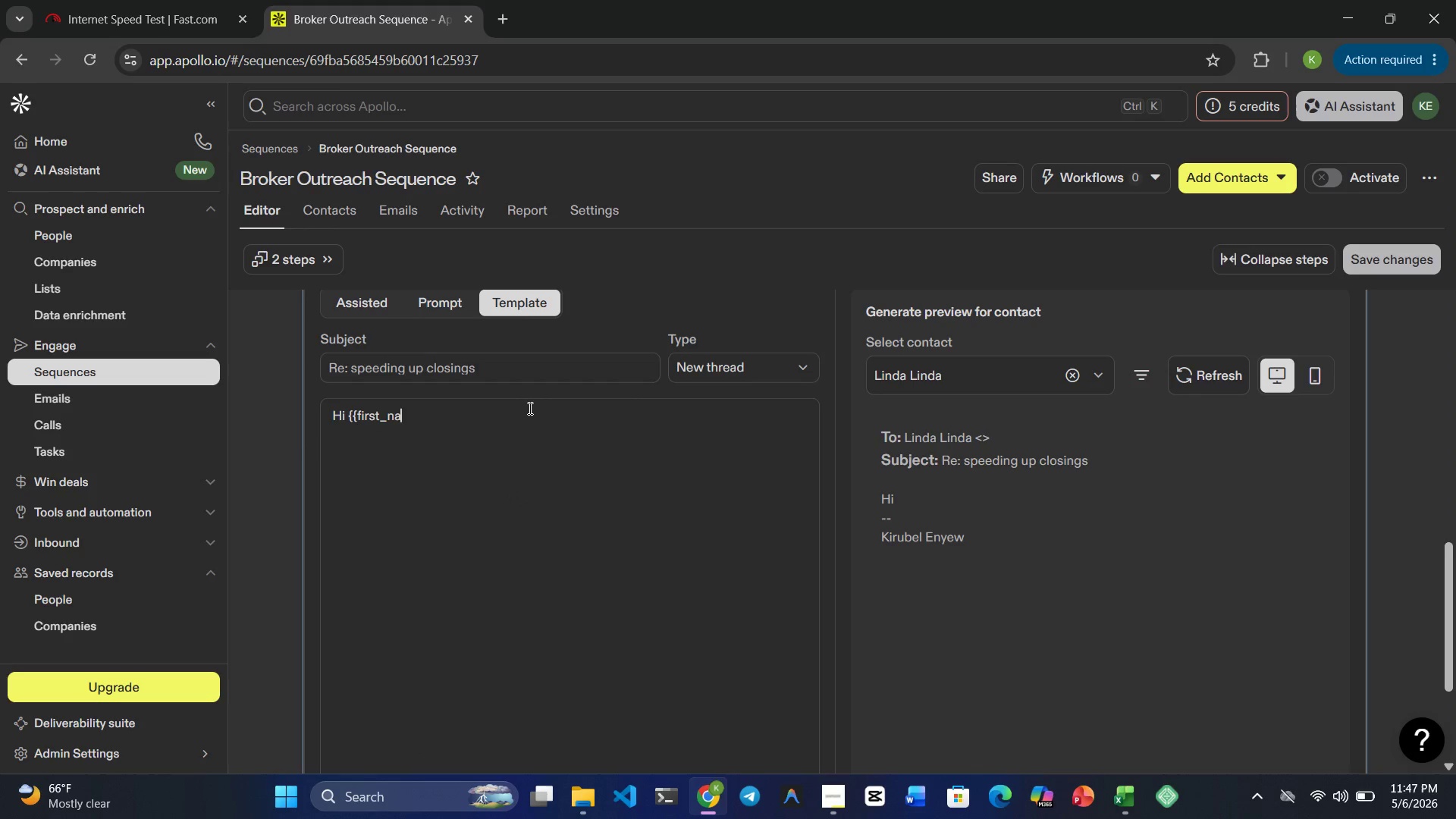 
type(name)
 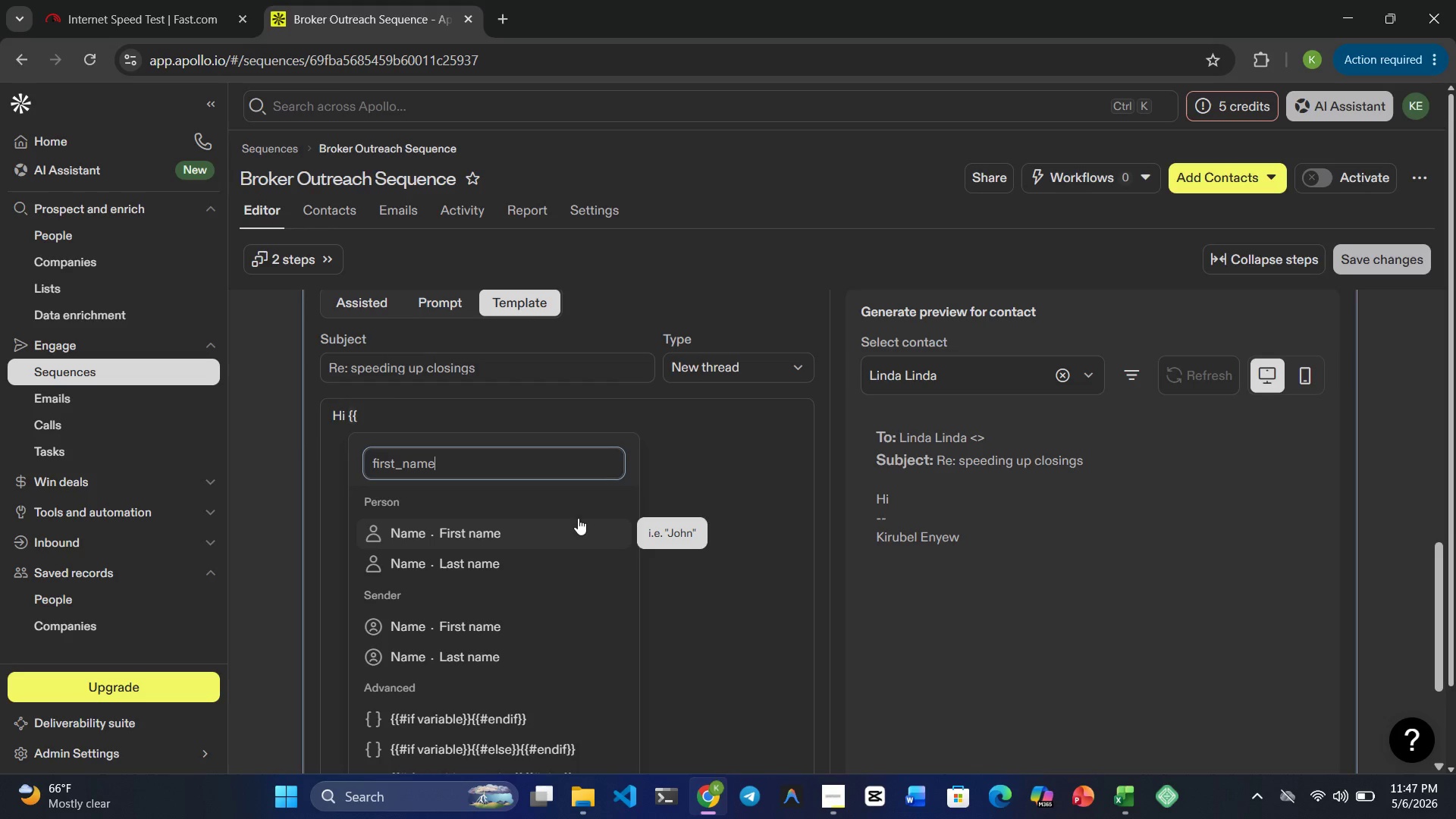 
key(Enter)
 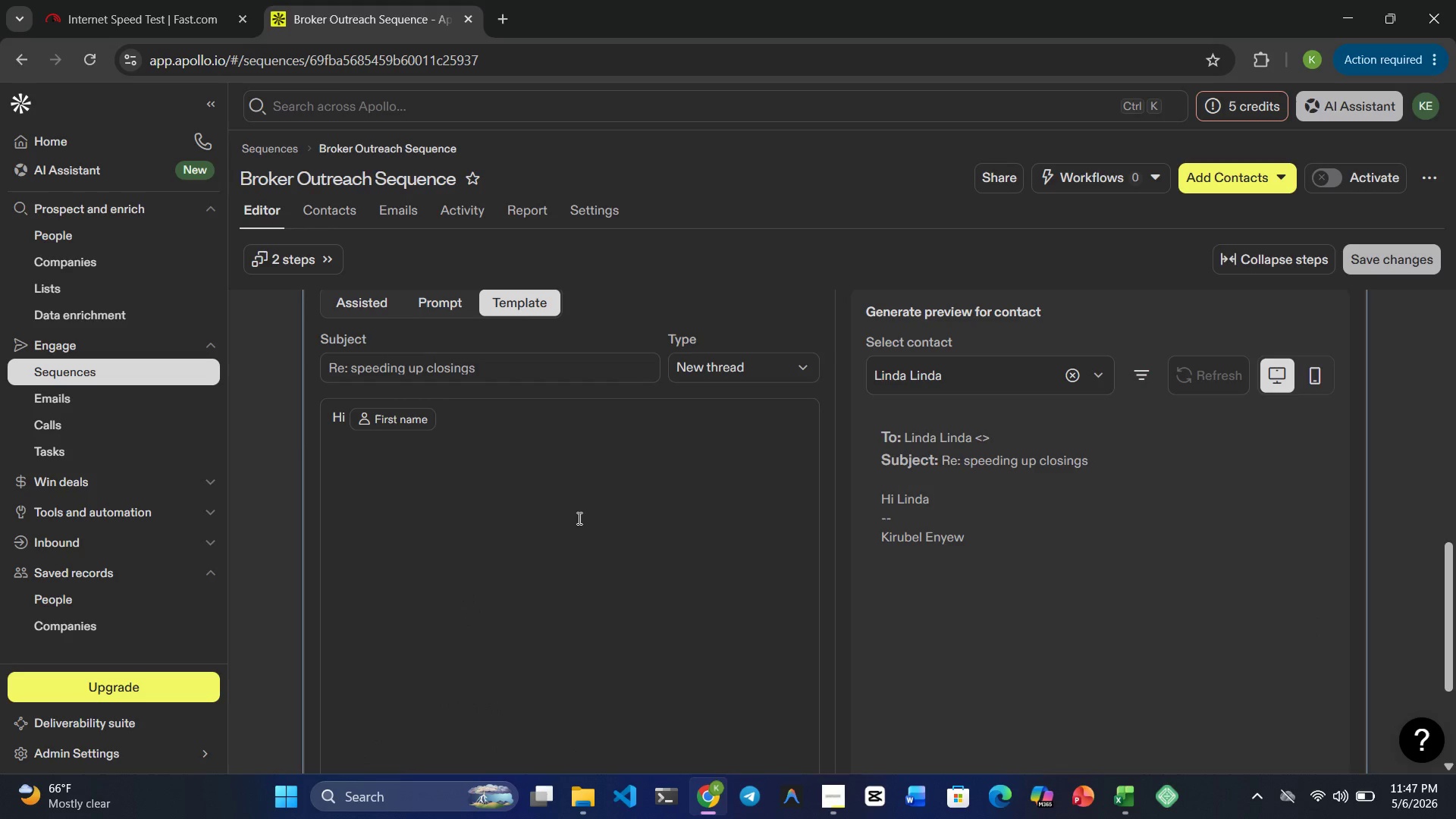 
key(Backspace)
 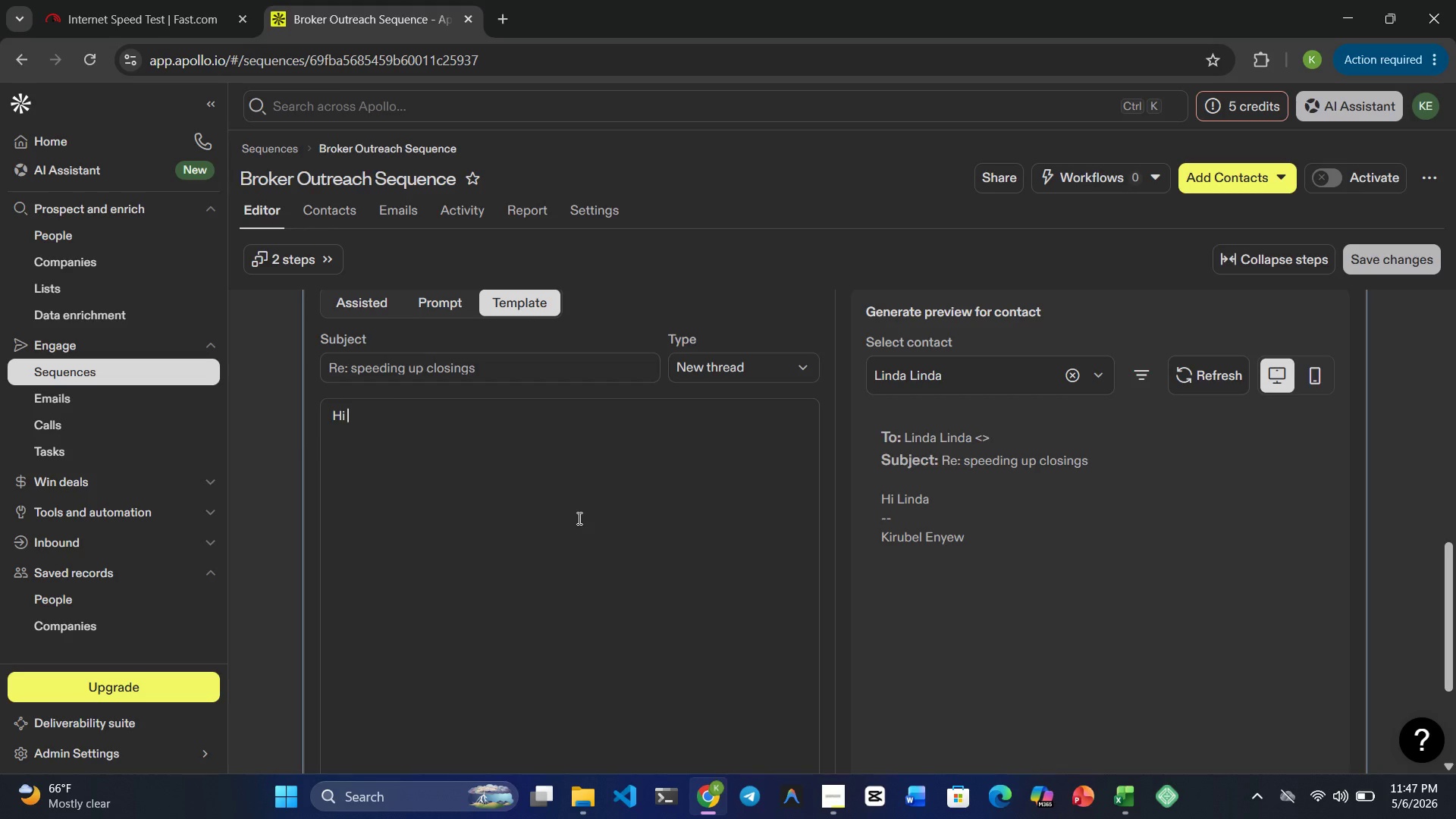 
key(Backspace)
 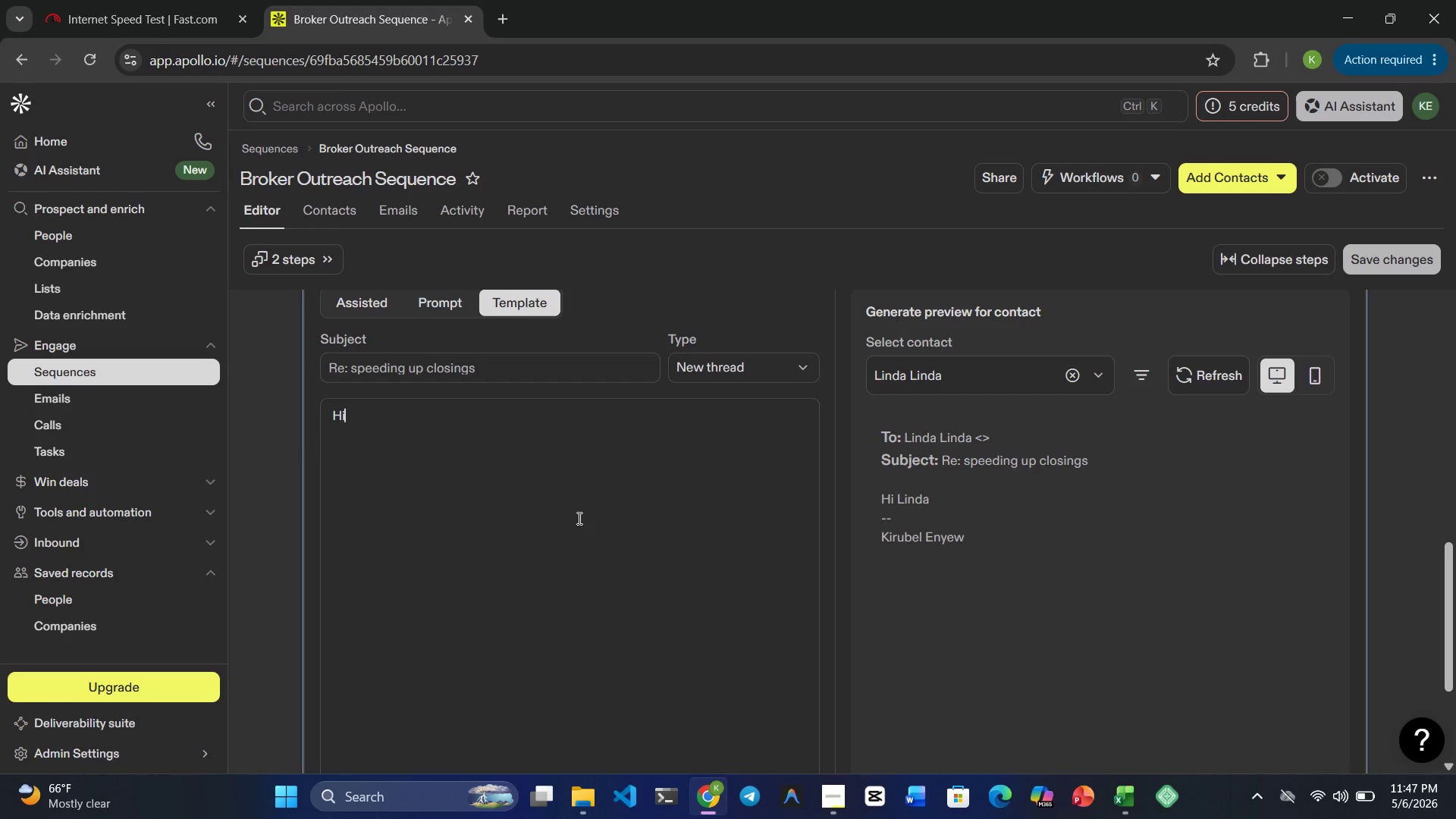 
key(Space)
 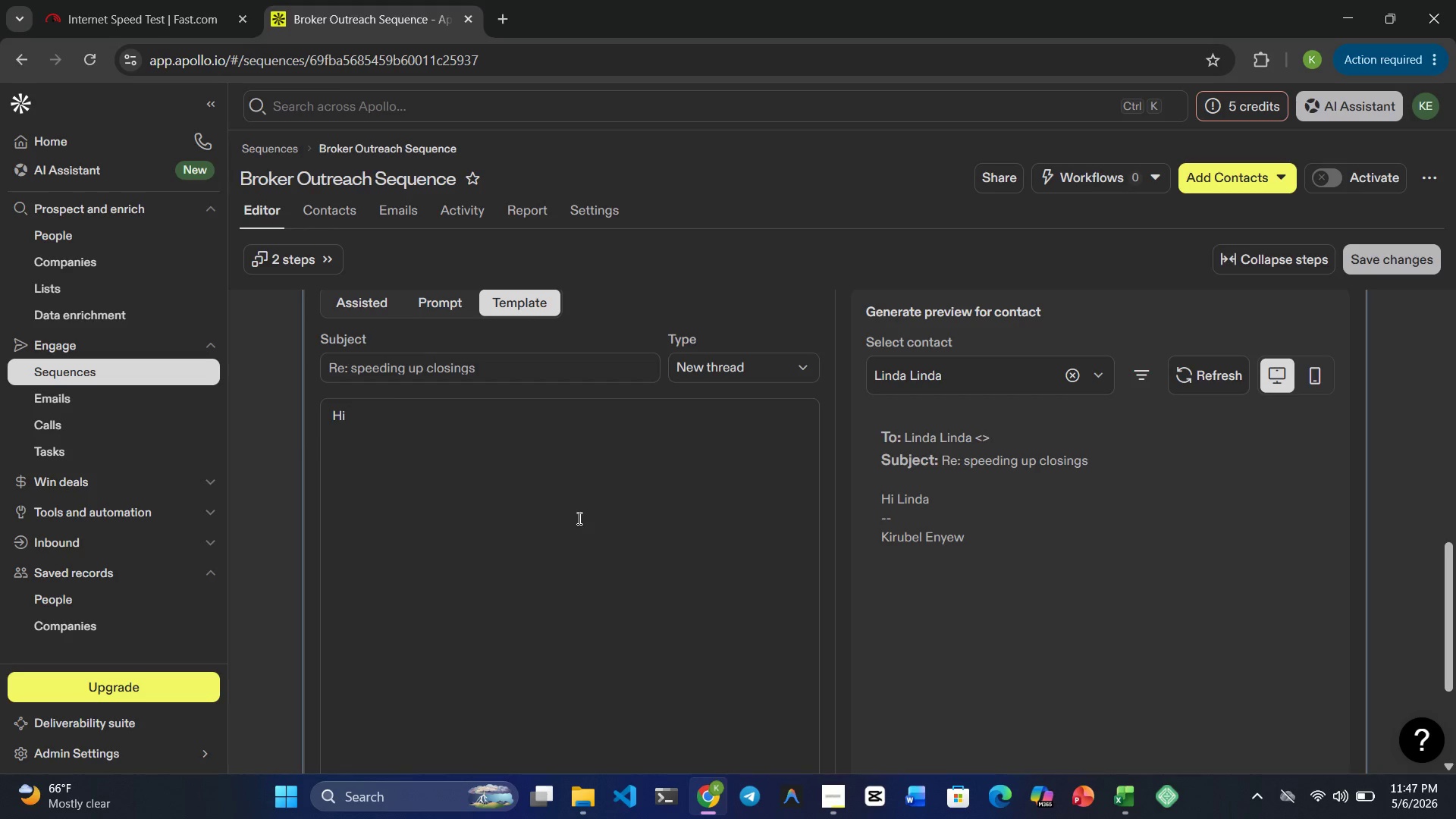 
key(Shift+BracketLeft)
 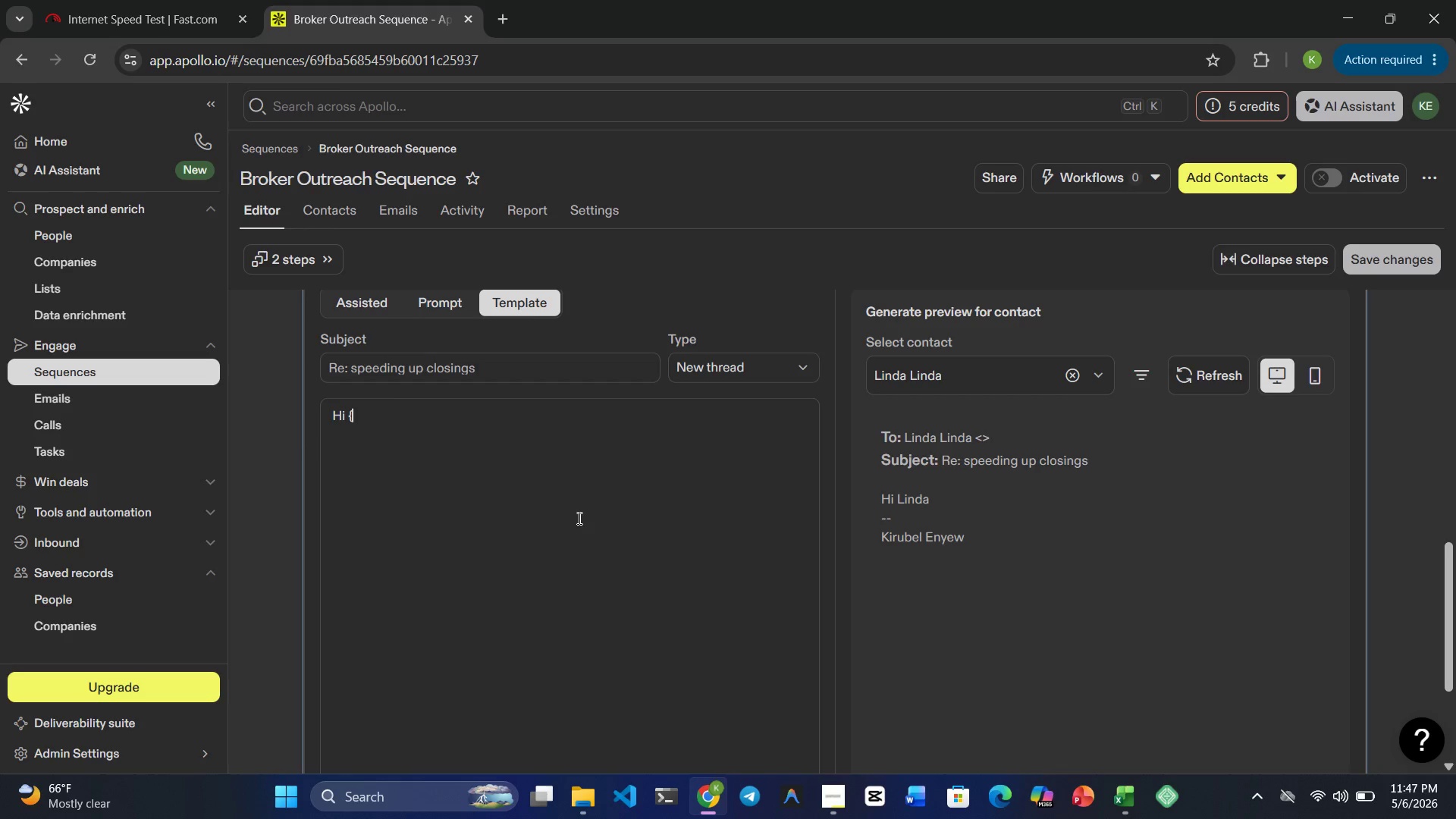 
key(Shift+BracketLeft)
 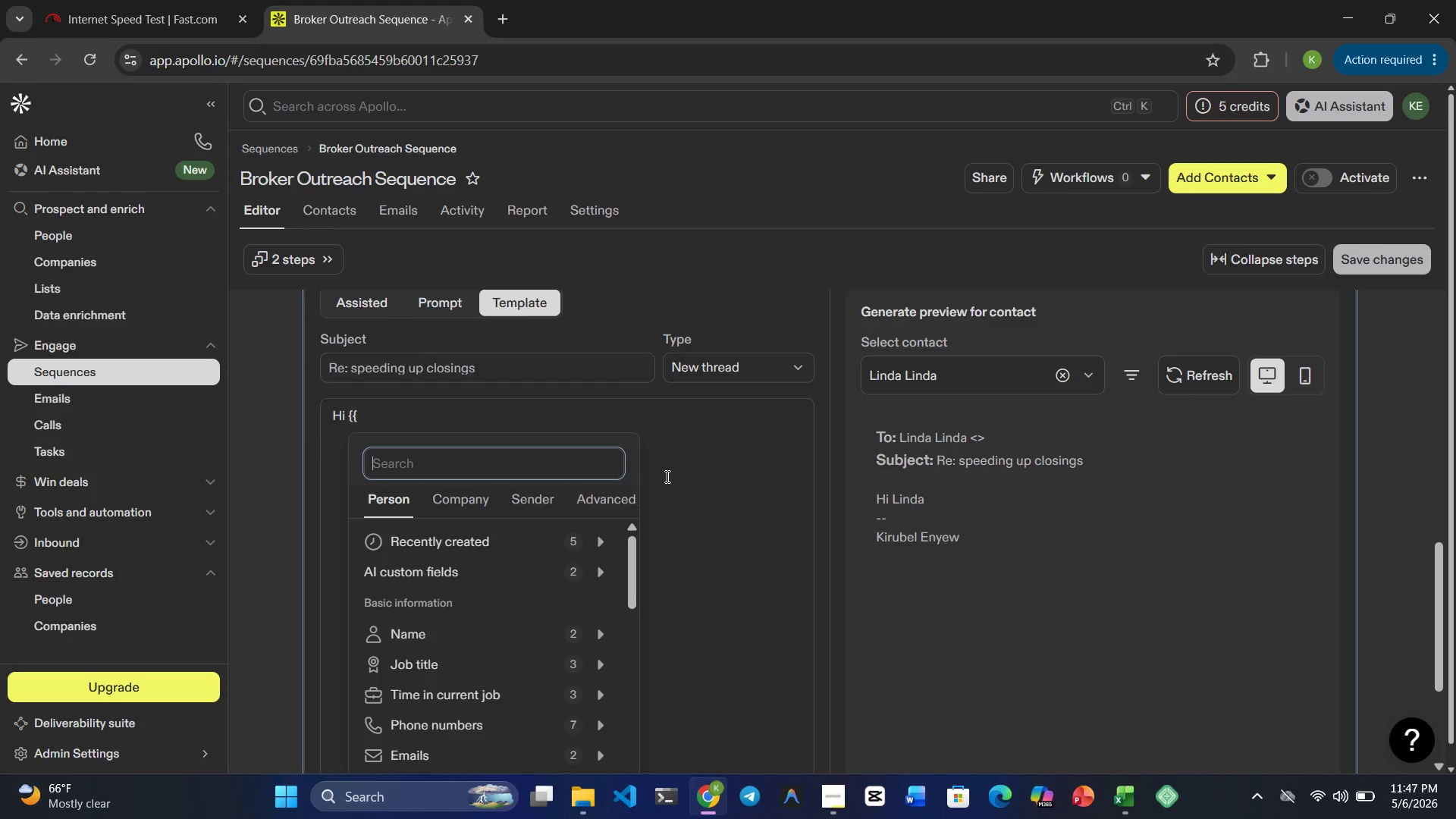 
left_click([529, 408])
 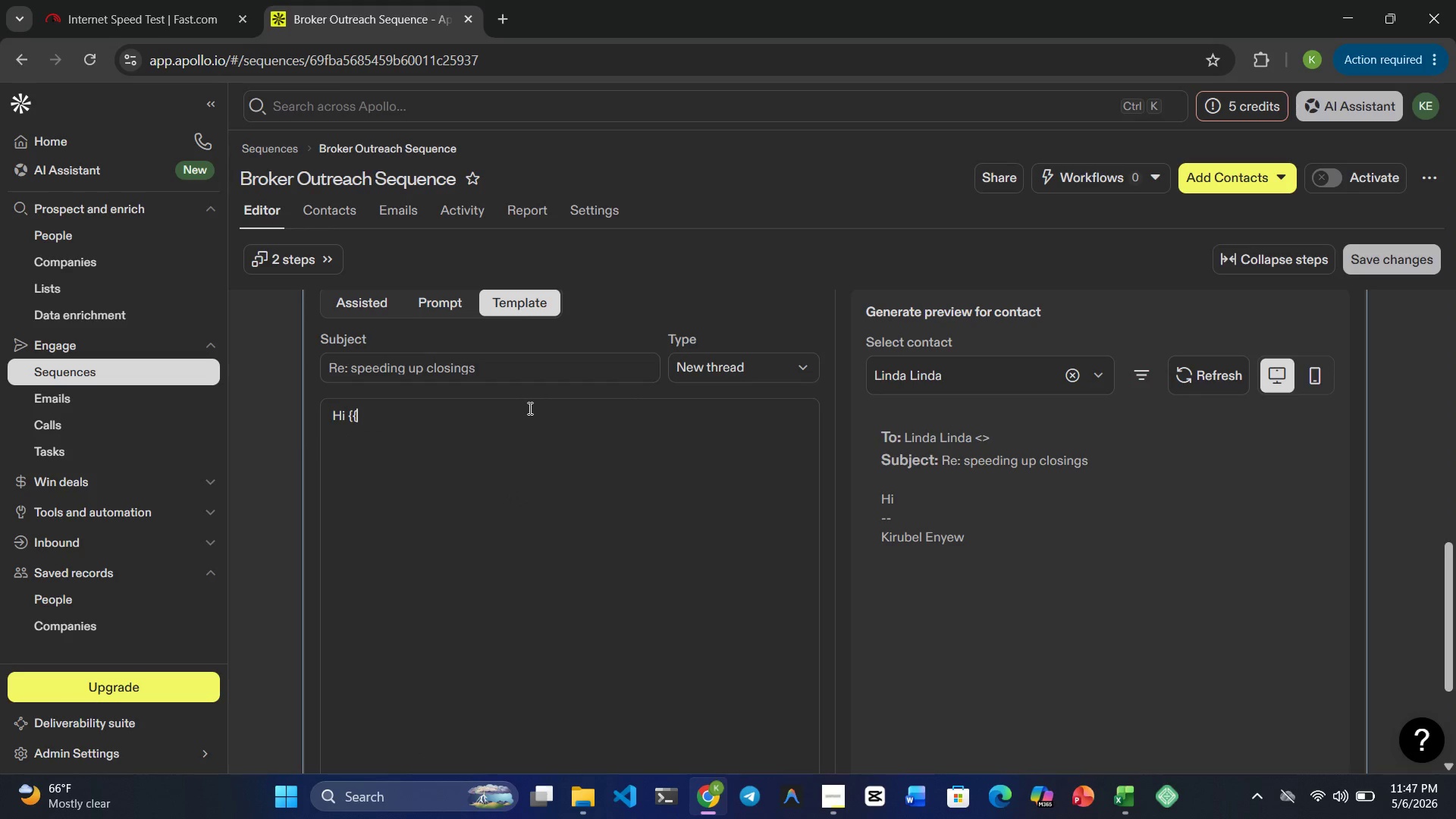 
type(firstname}},)
 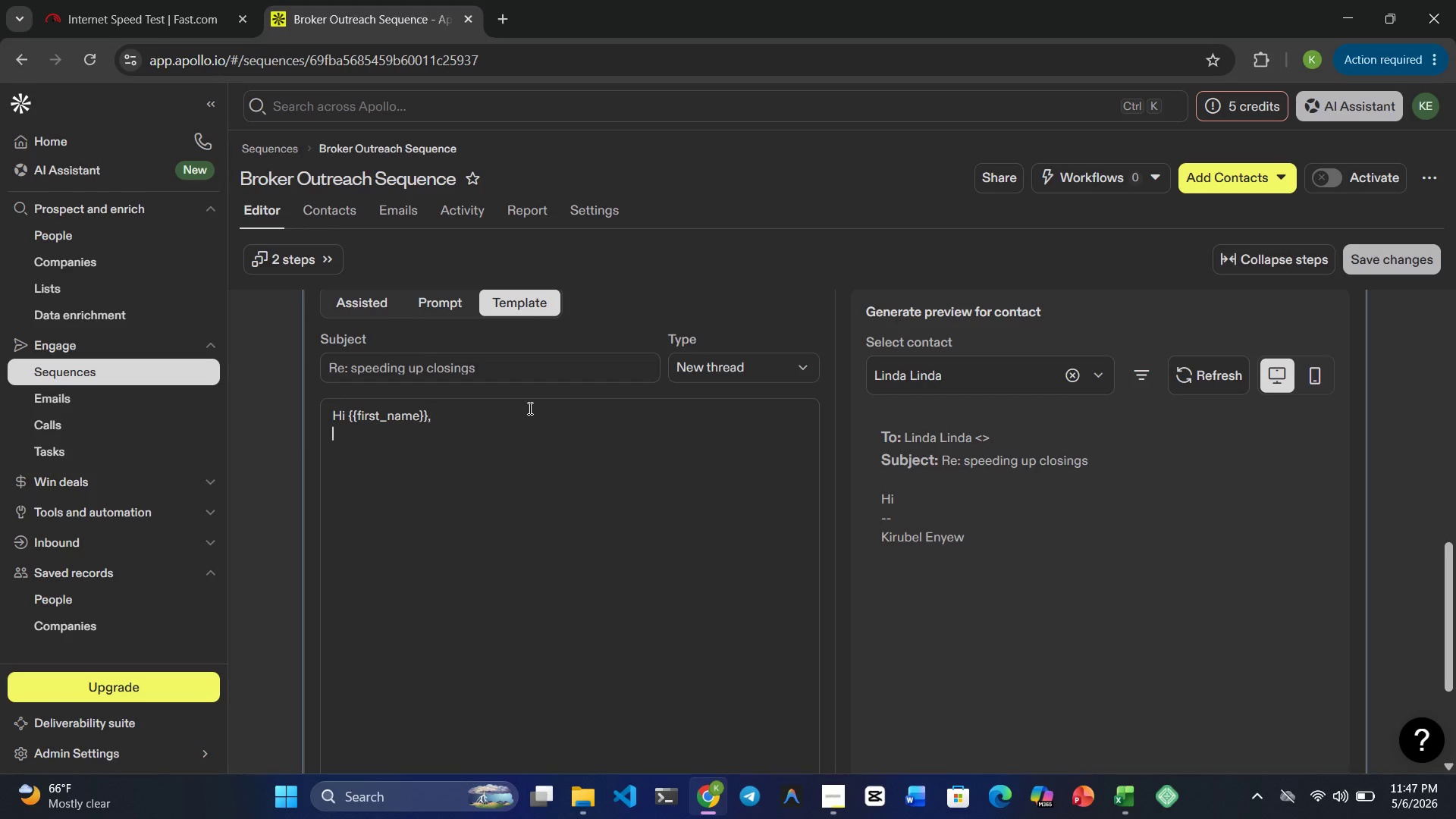 
 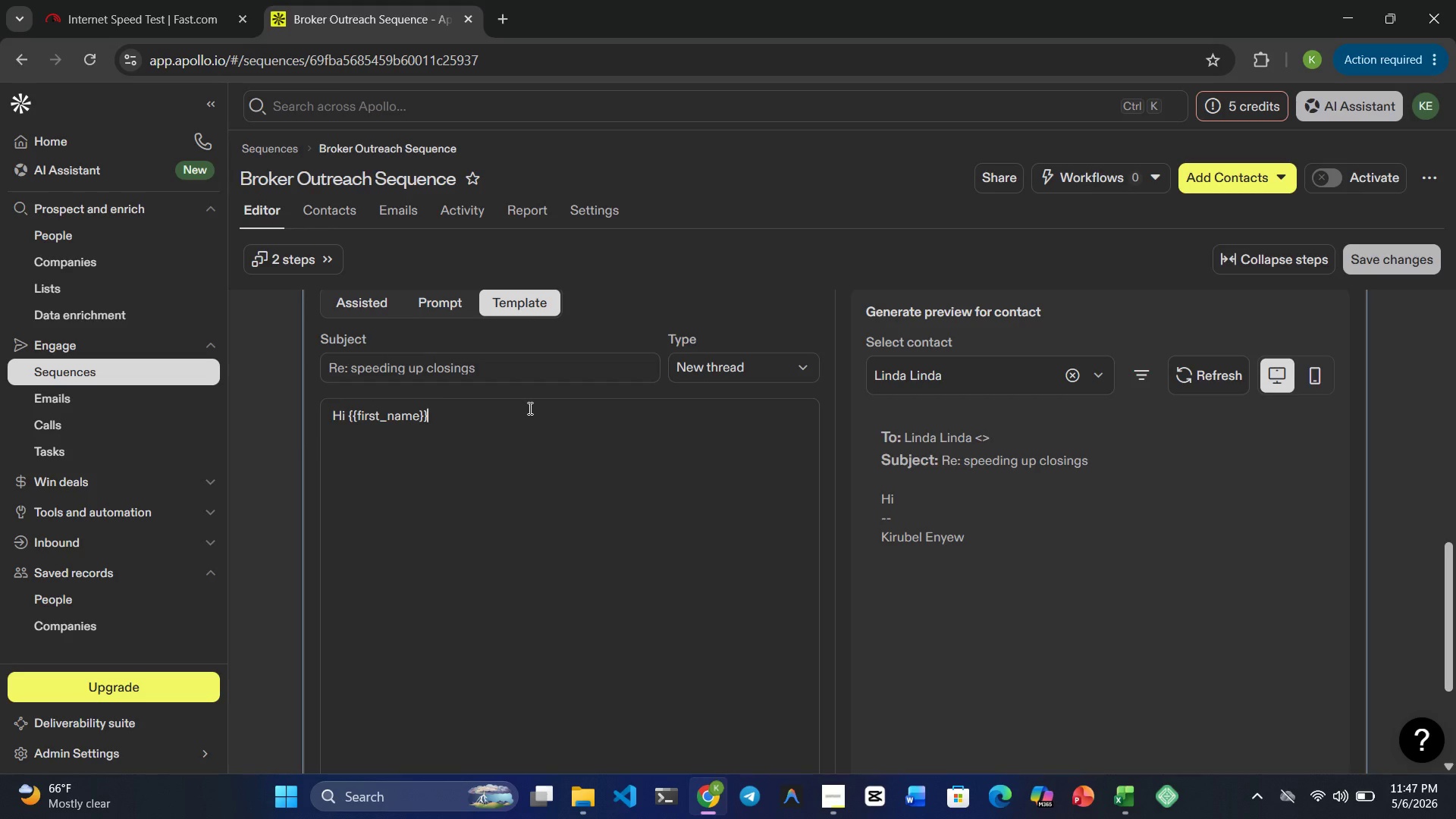 
key(Enter)
 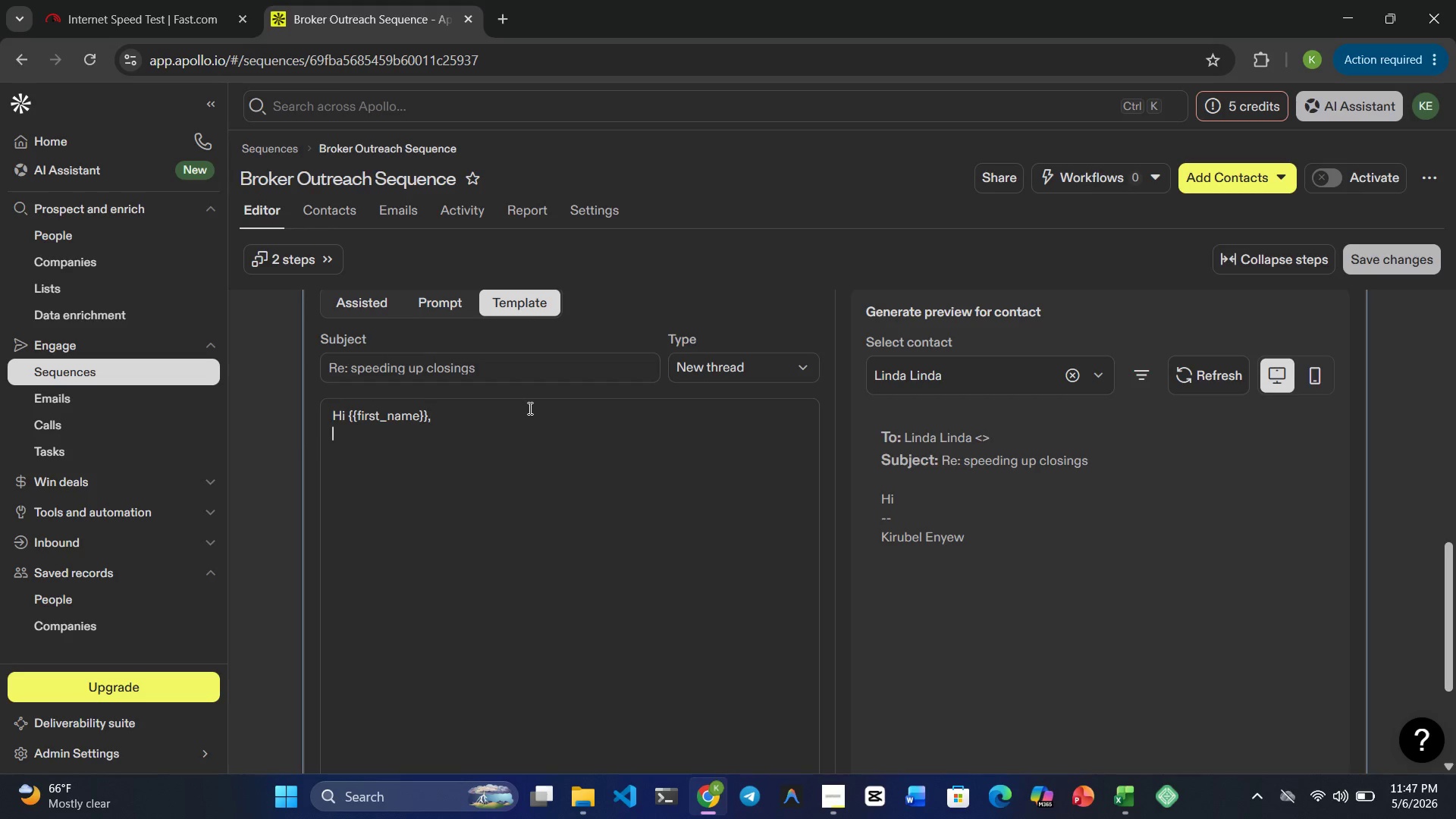 
key(Enter)
 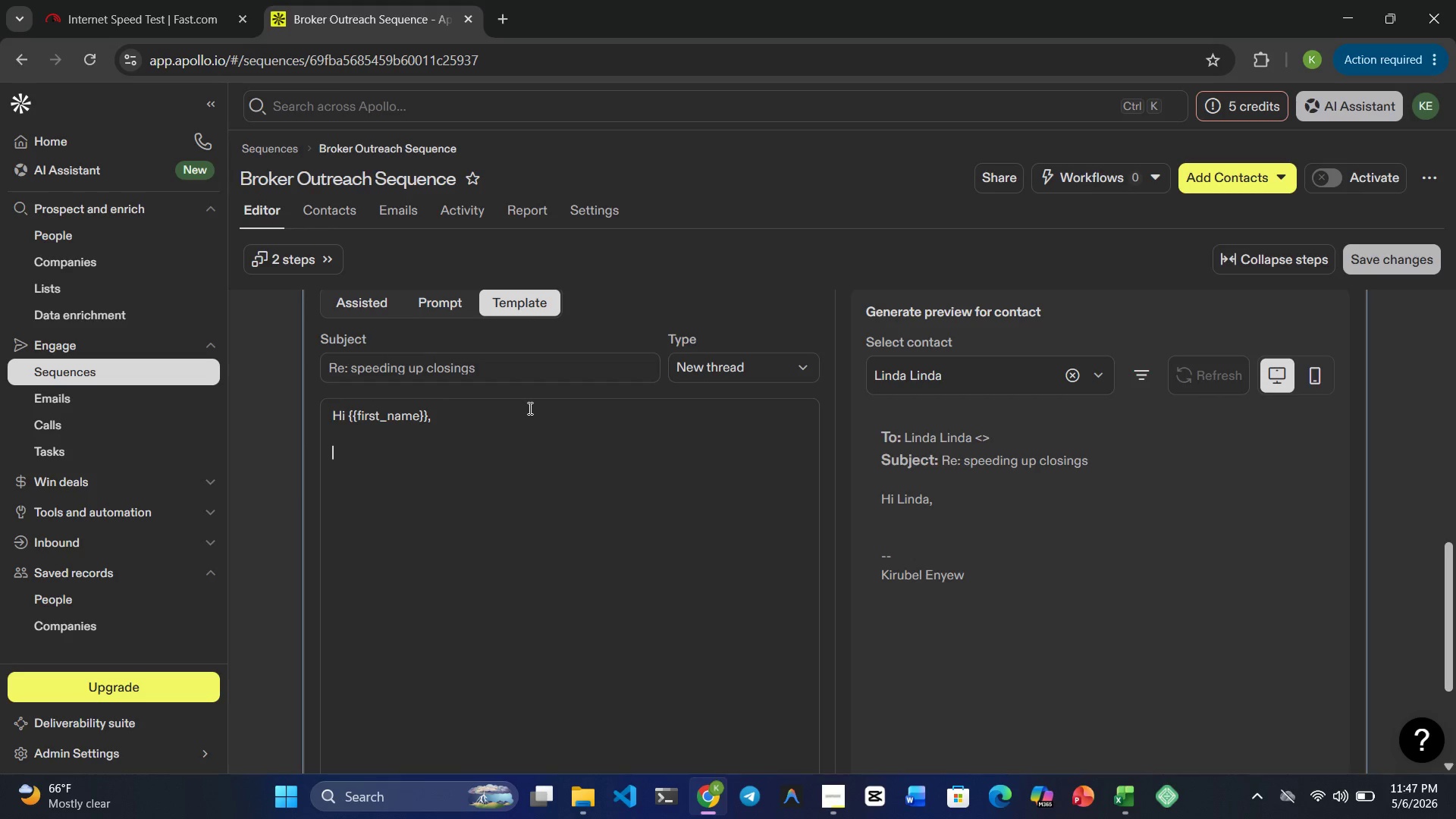 
type(Just wanted to follow up - a  )
key(Backspace)
type(lot )
 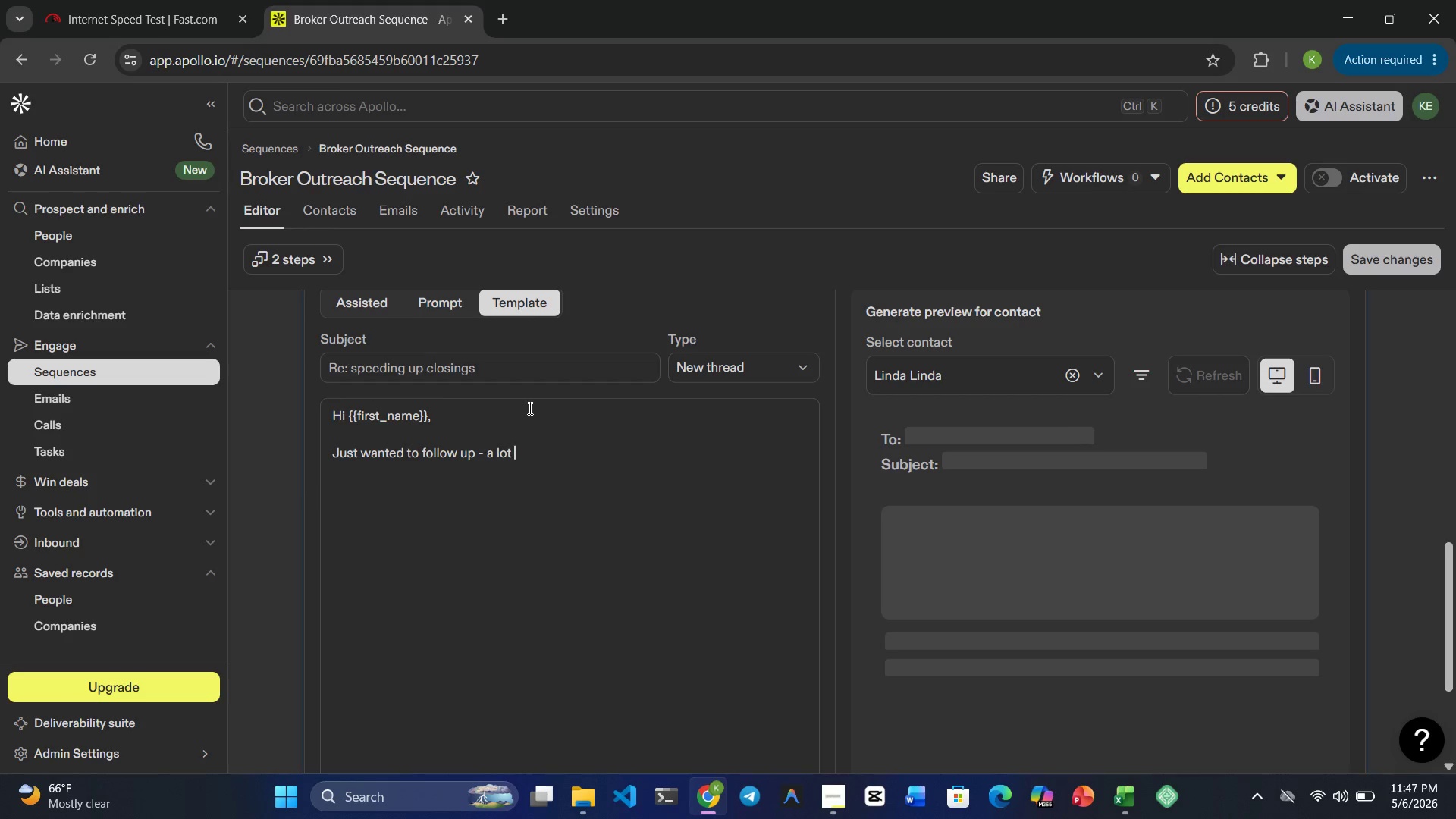 
type(of brokers )
 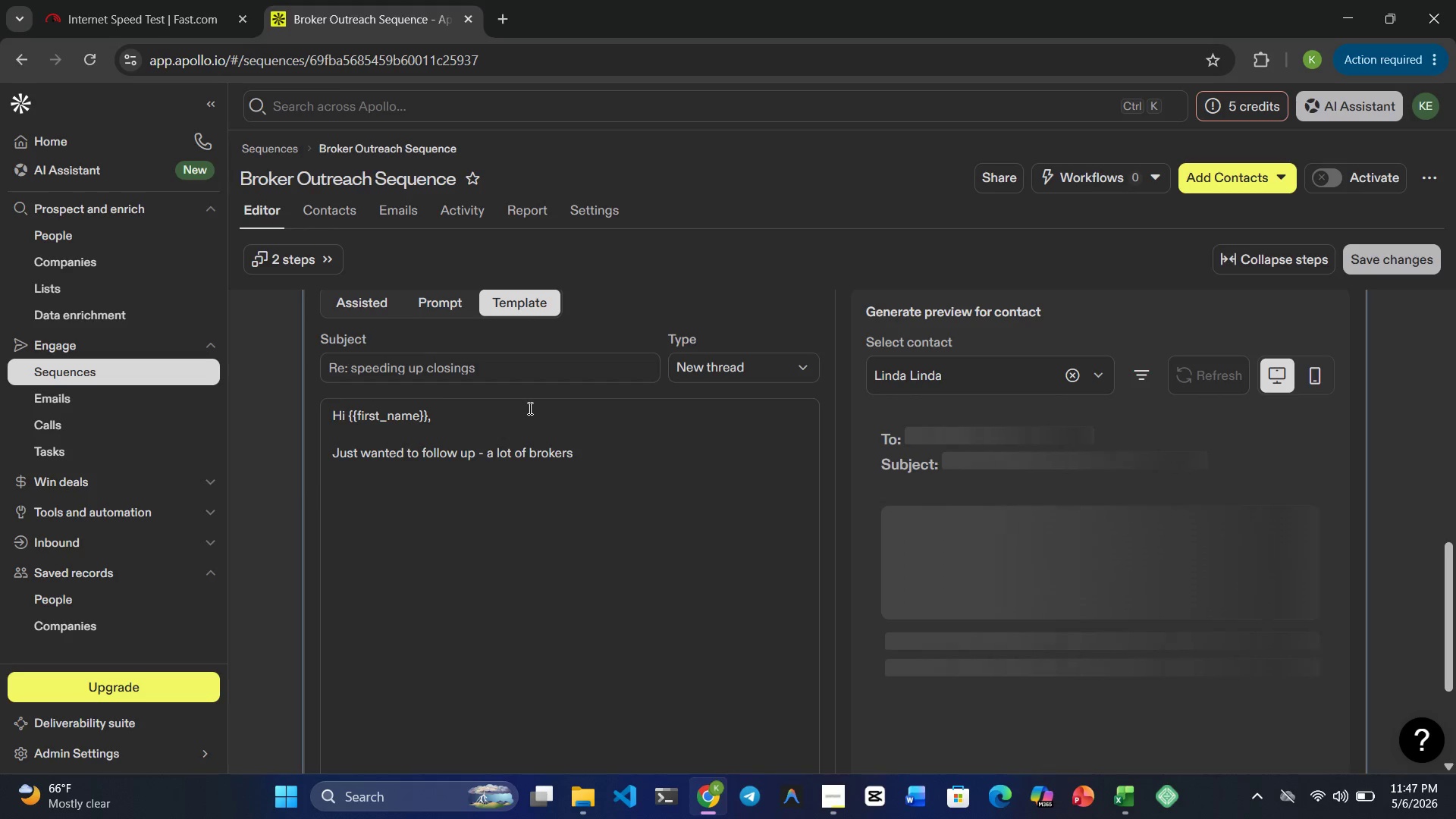 
type(we work with )
 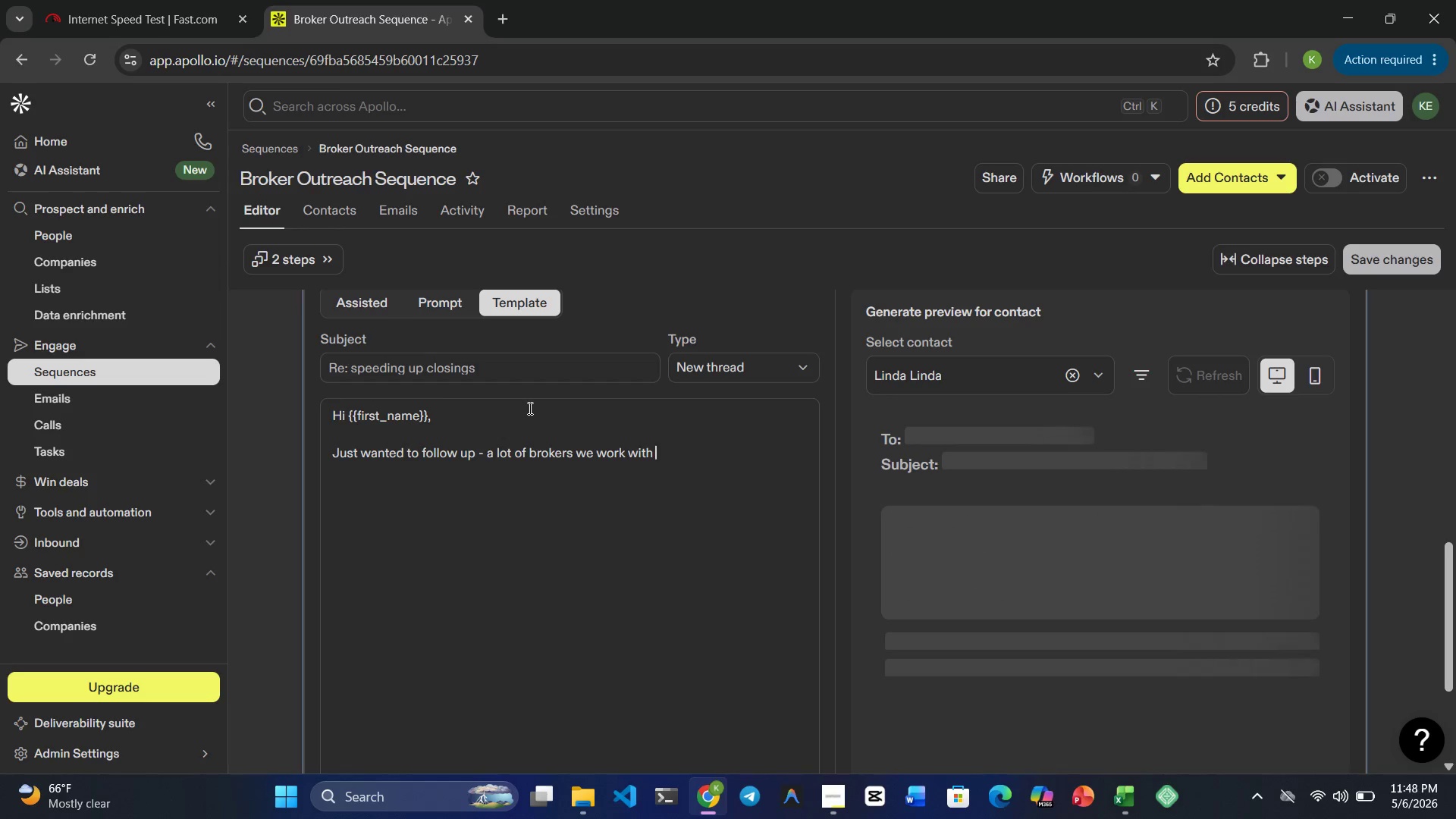 
type(were loosing 3-5 days )
 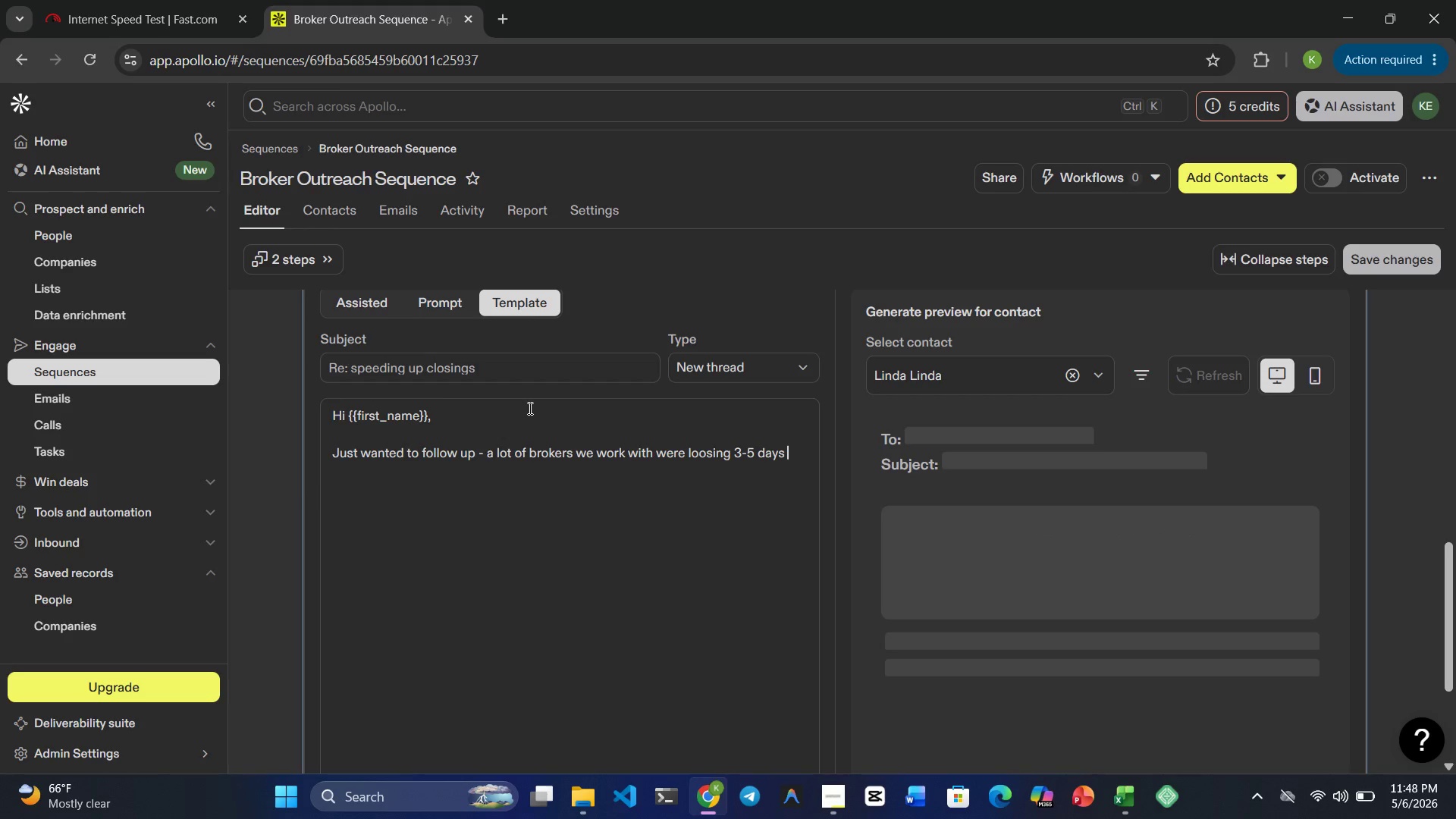 
type(per deal due to inspection delays.)
 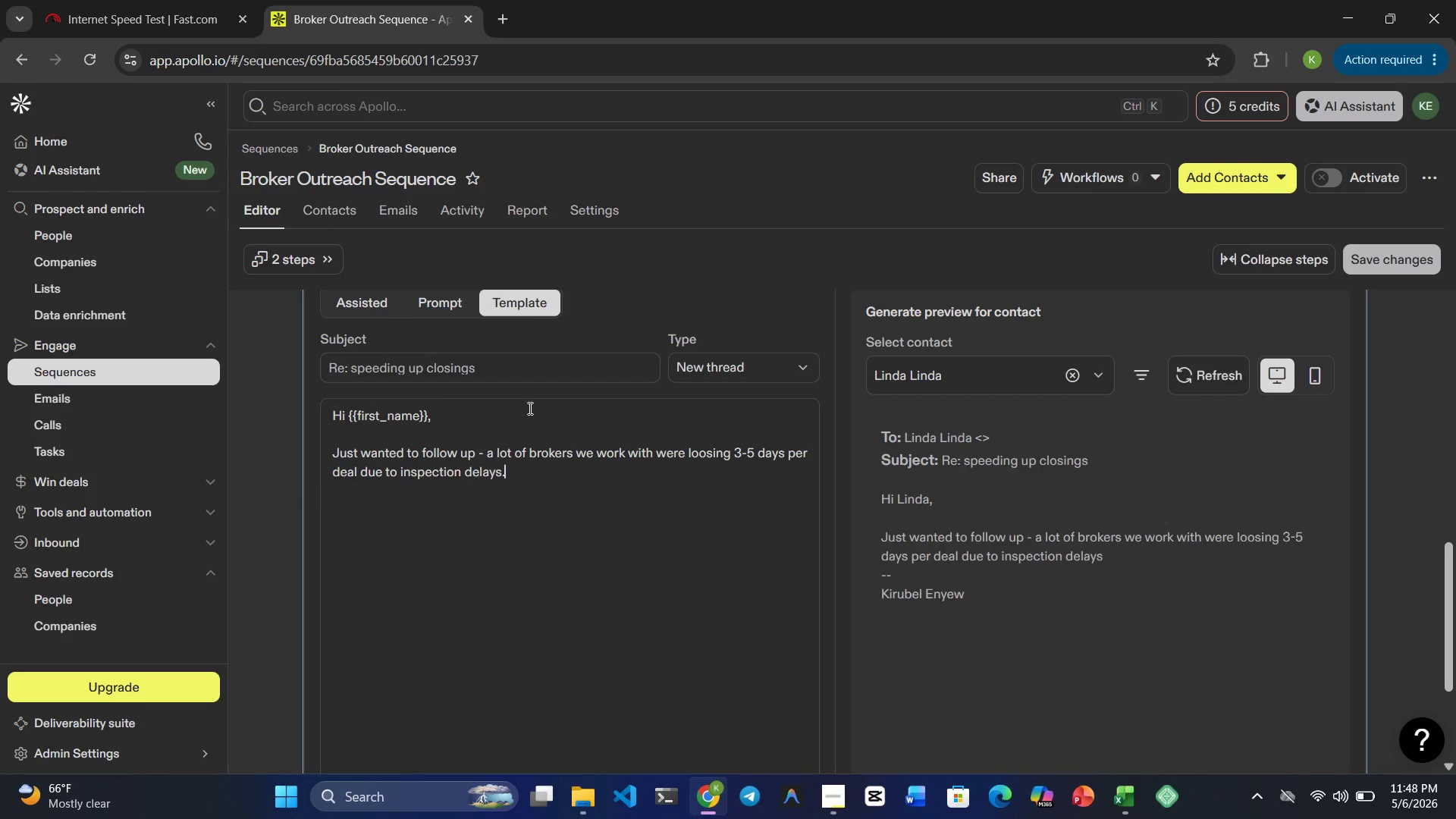 
key(Enter)
 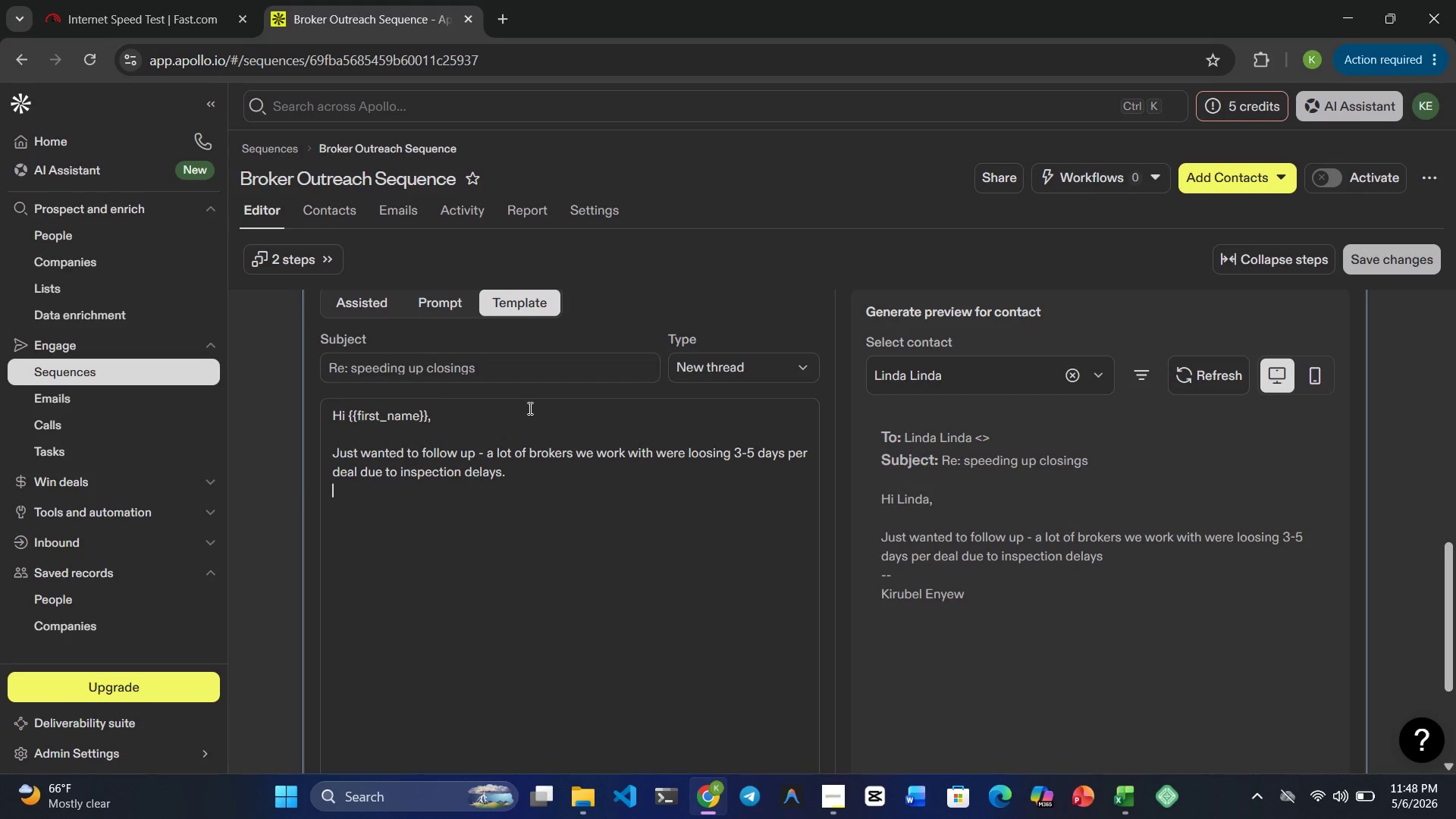 
key(Enter)
 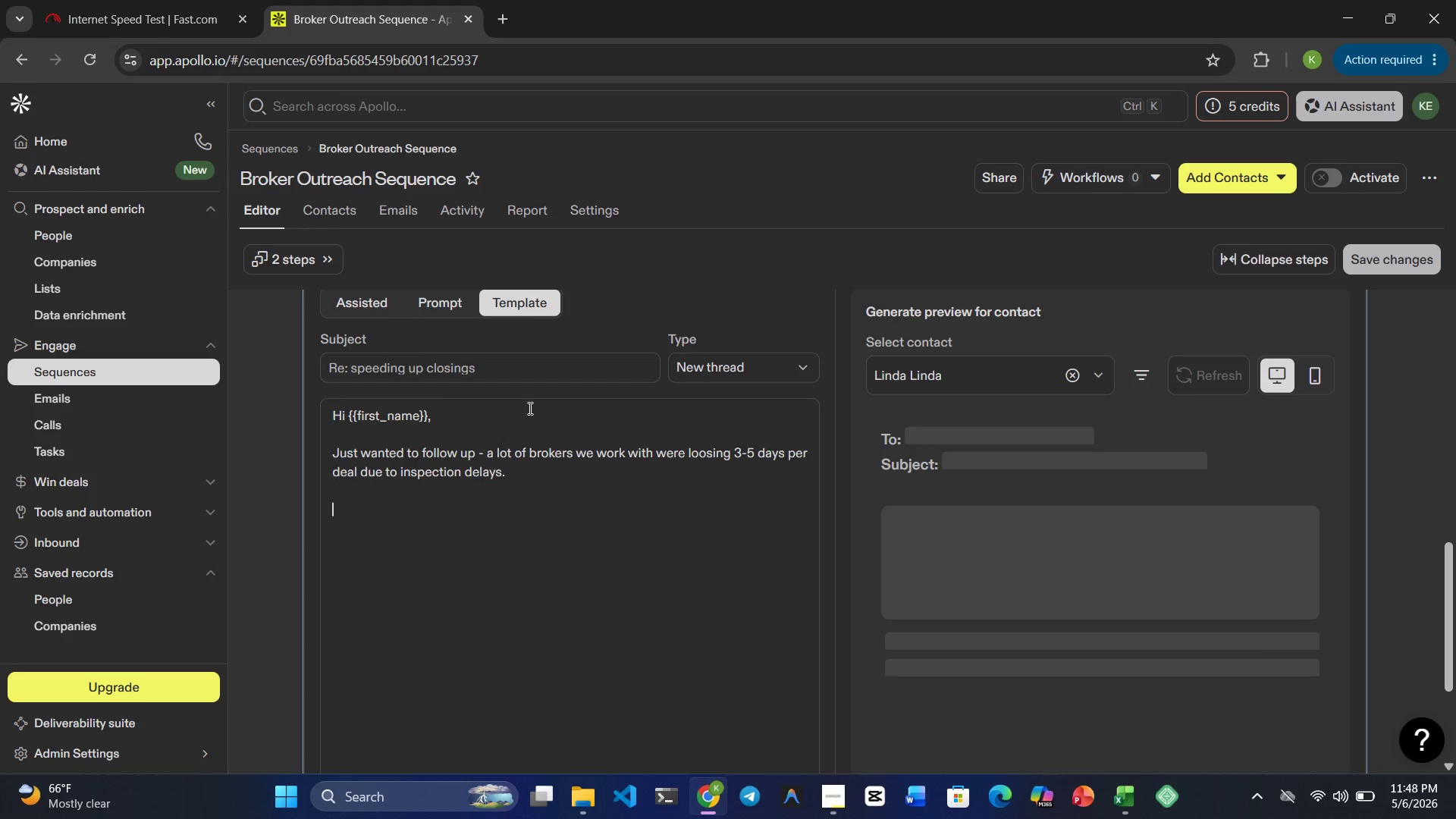 
type(With priority )
 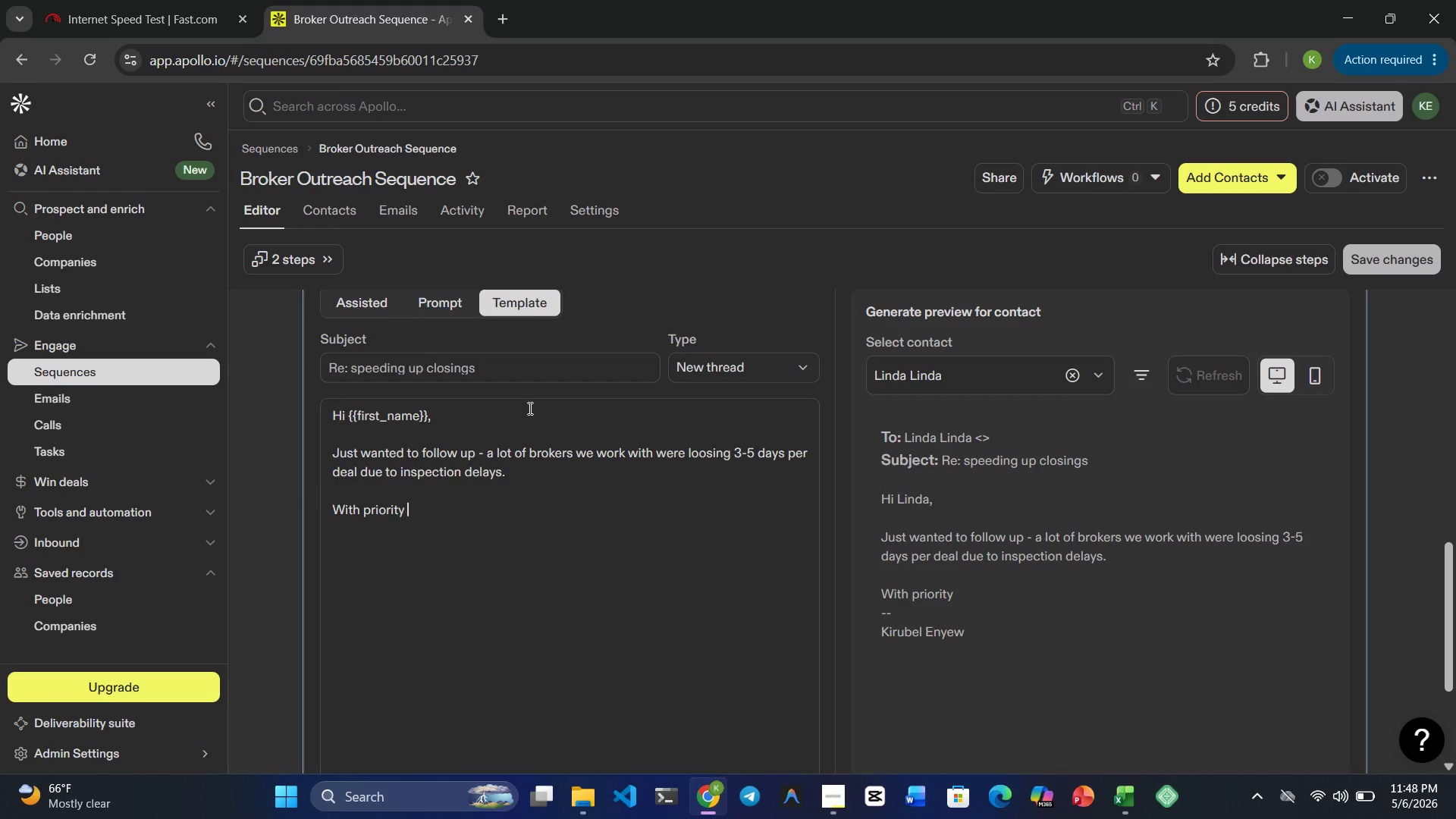 
type(scheduling, )
 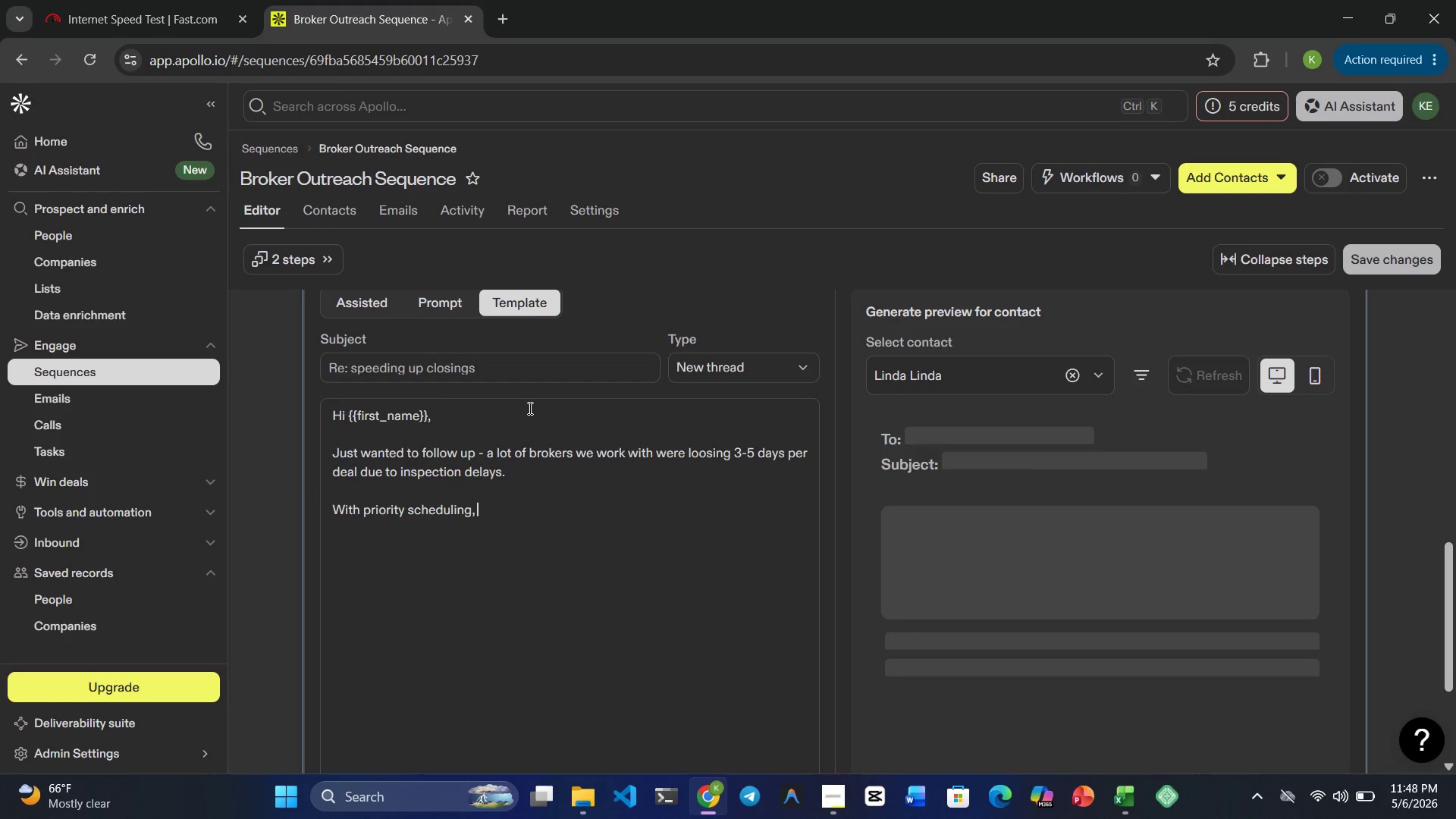 
type(they've been able to:)
 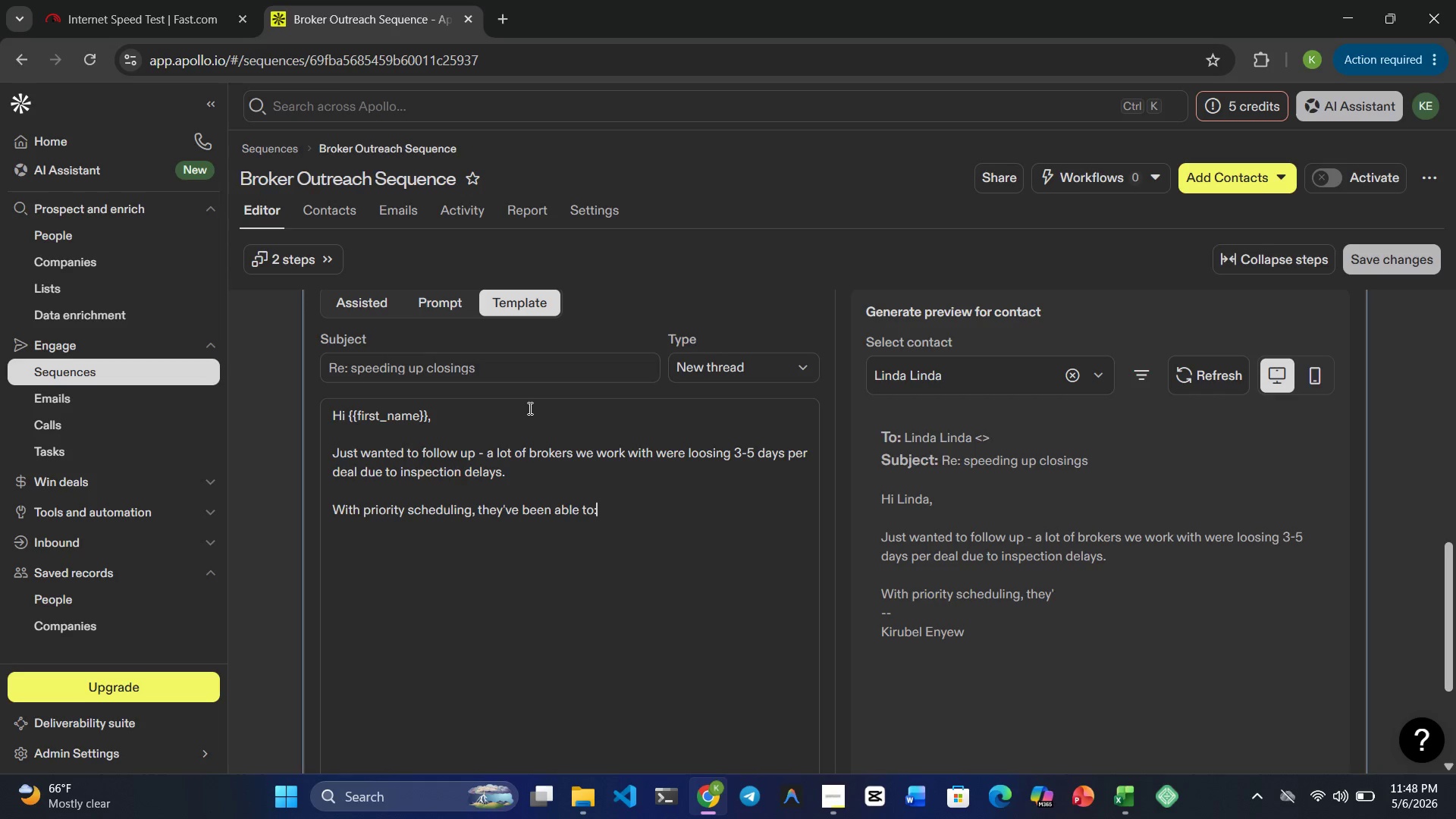 
key(Enter)
 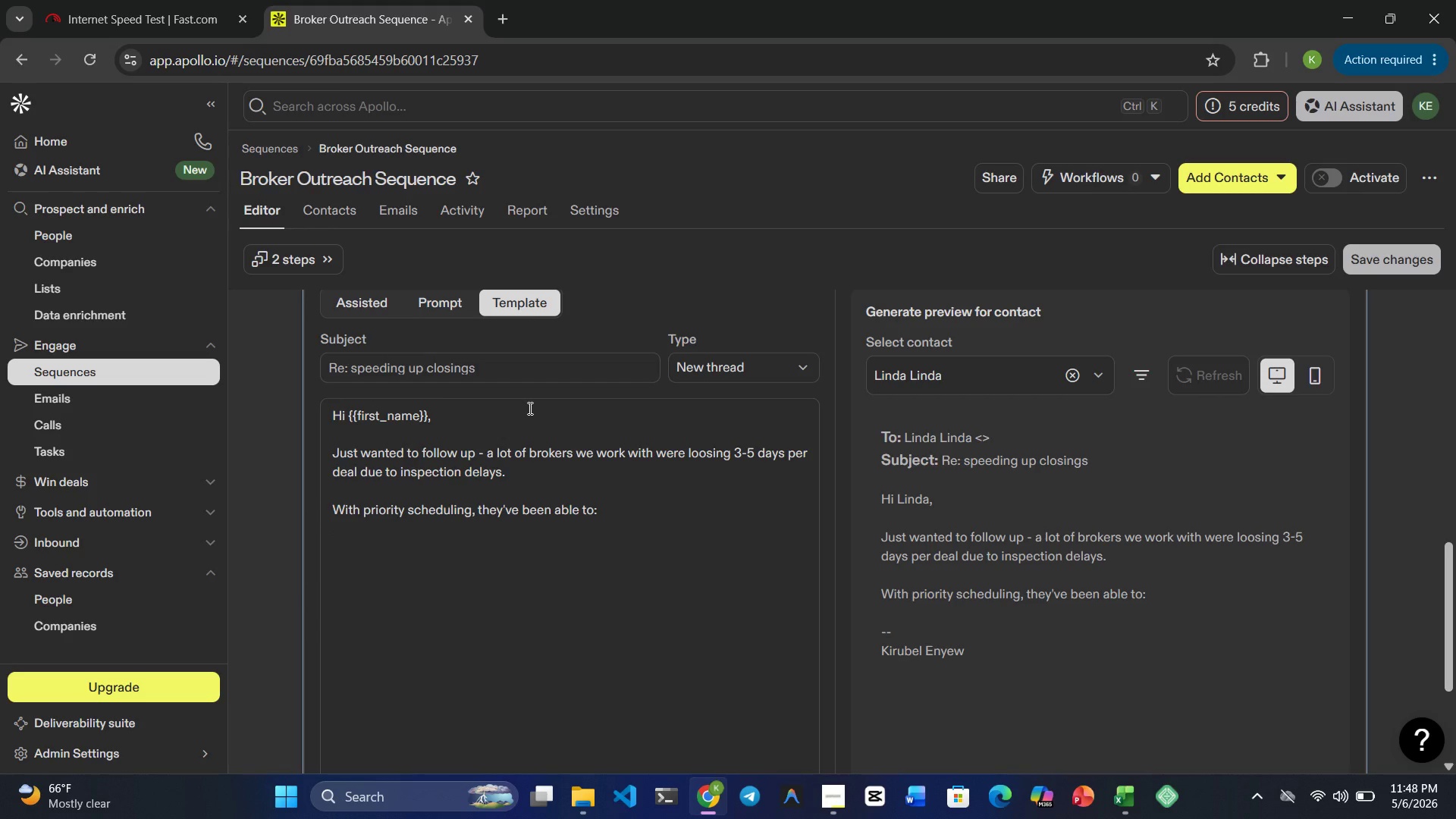 
wait(6.72)
 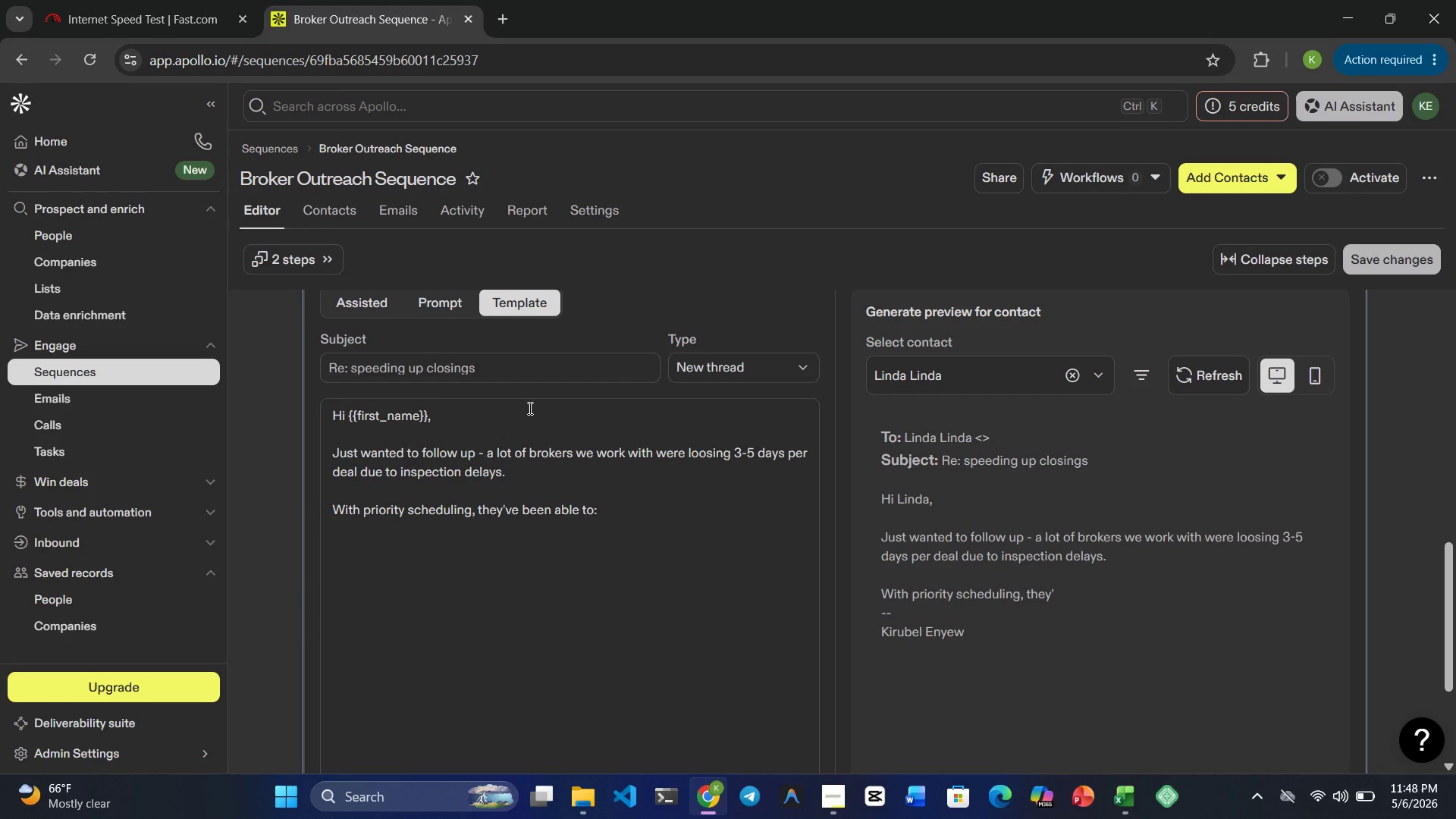 
key(Period)
 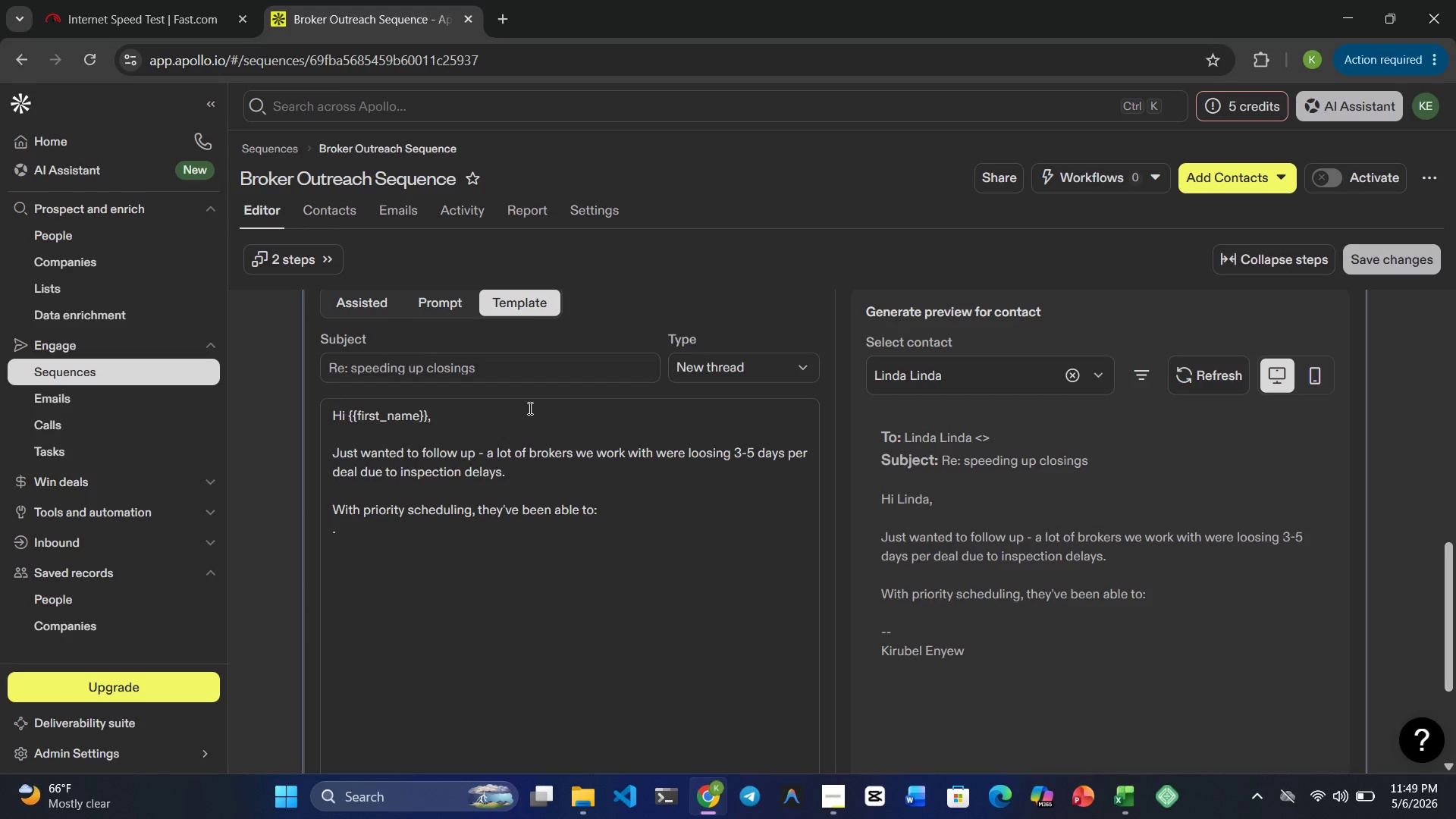 
key(Backspace)
 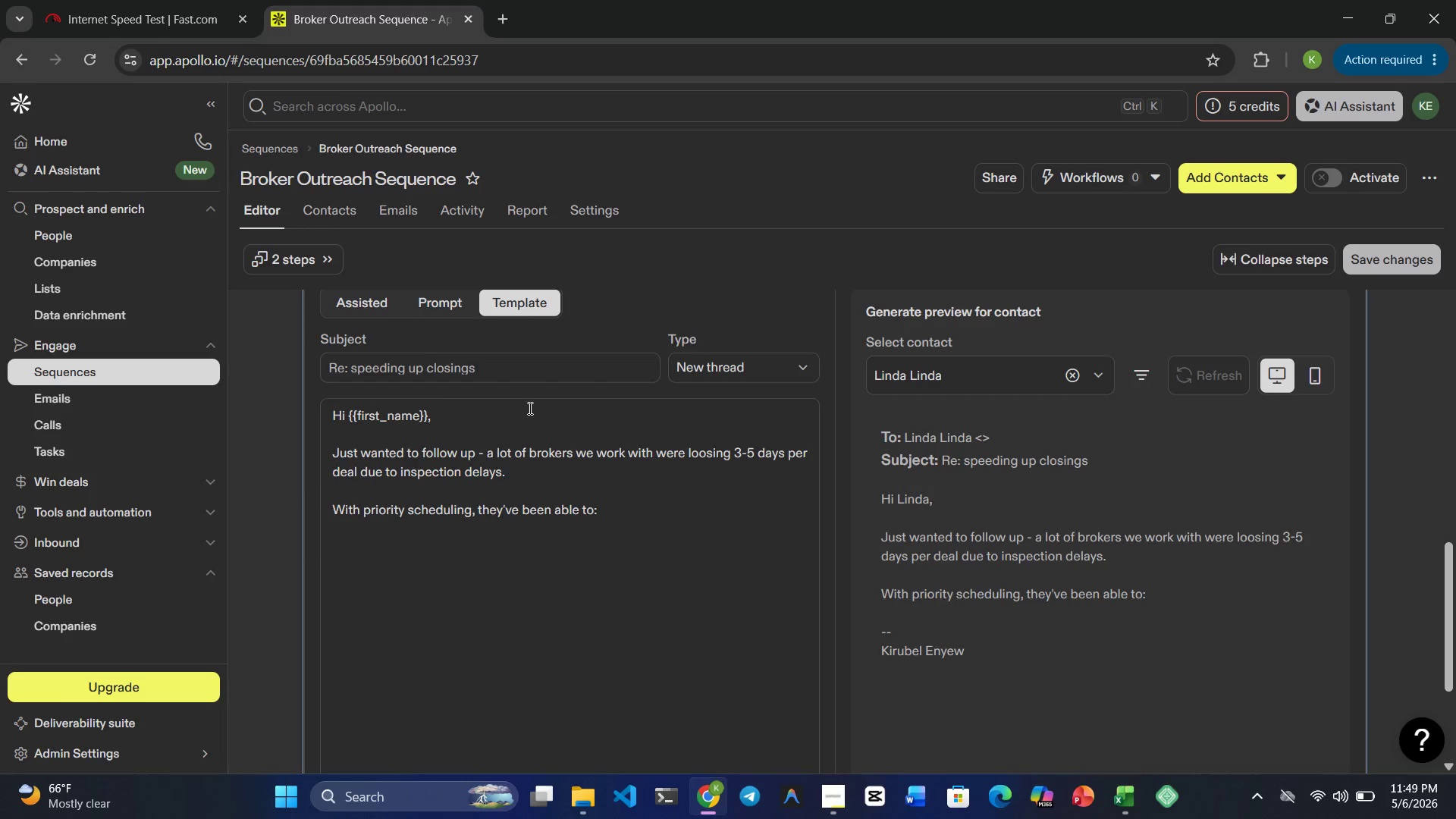 
type(' )
key(Backspace)
type(-)
key(Backspace)
key(Backspace)
type(- close faster )
 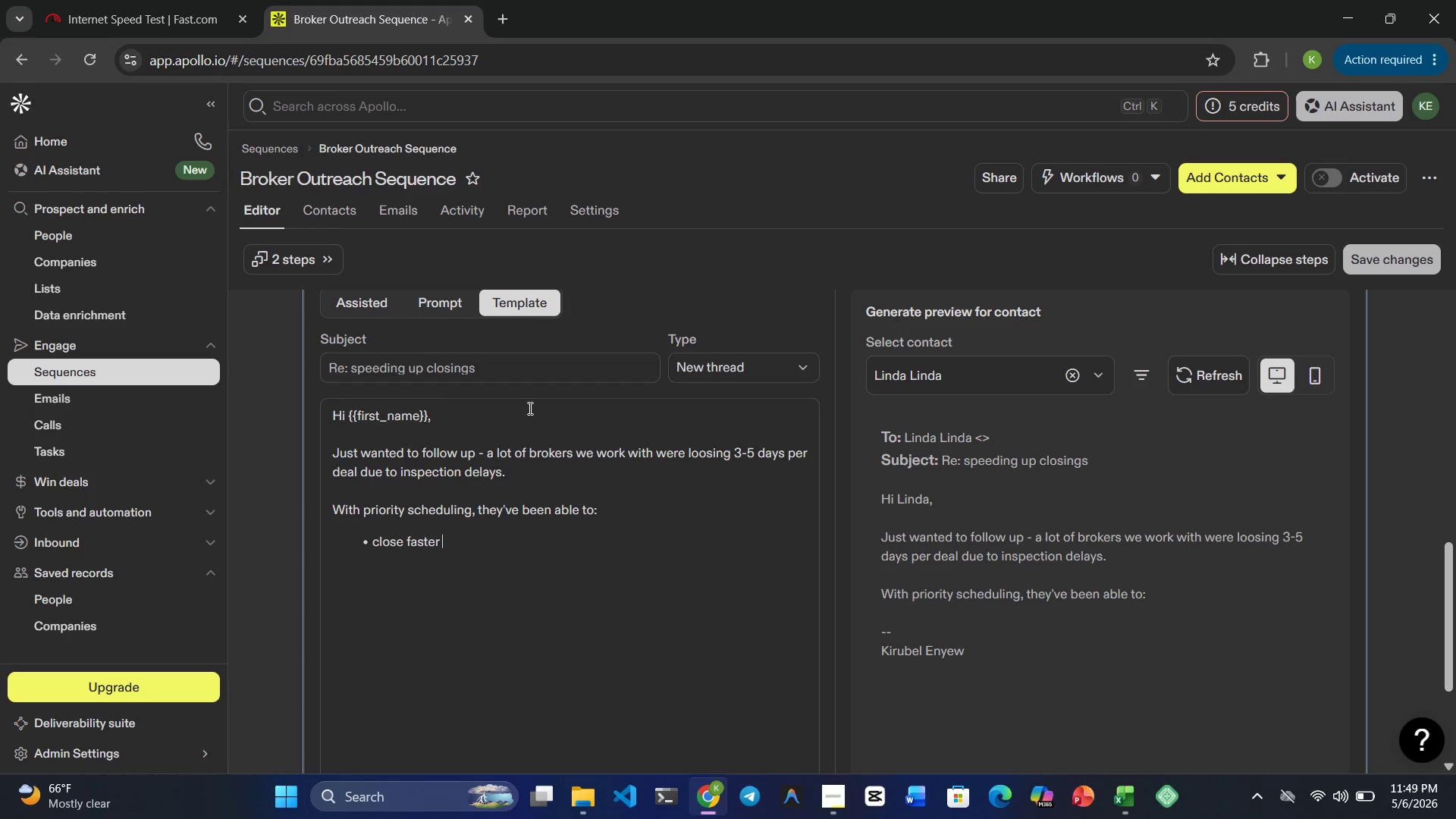 
key(Enter)
 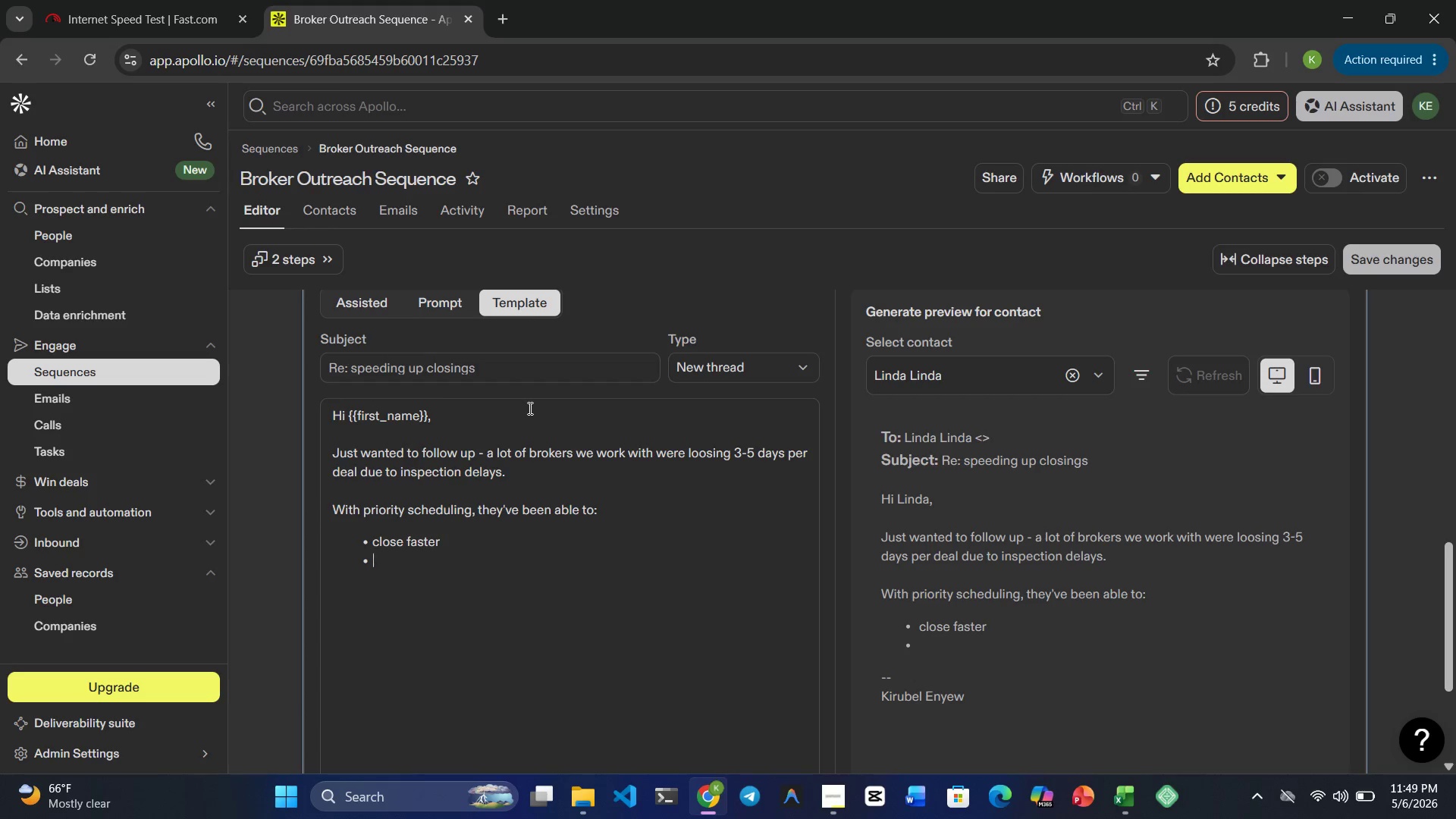 
type(Keep clients happier )
 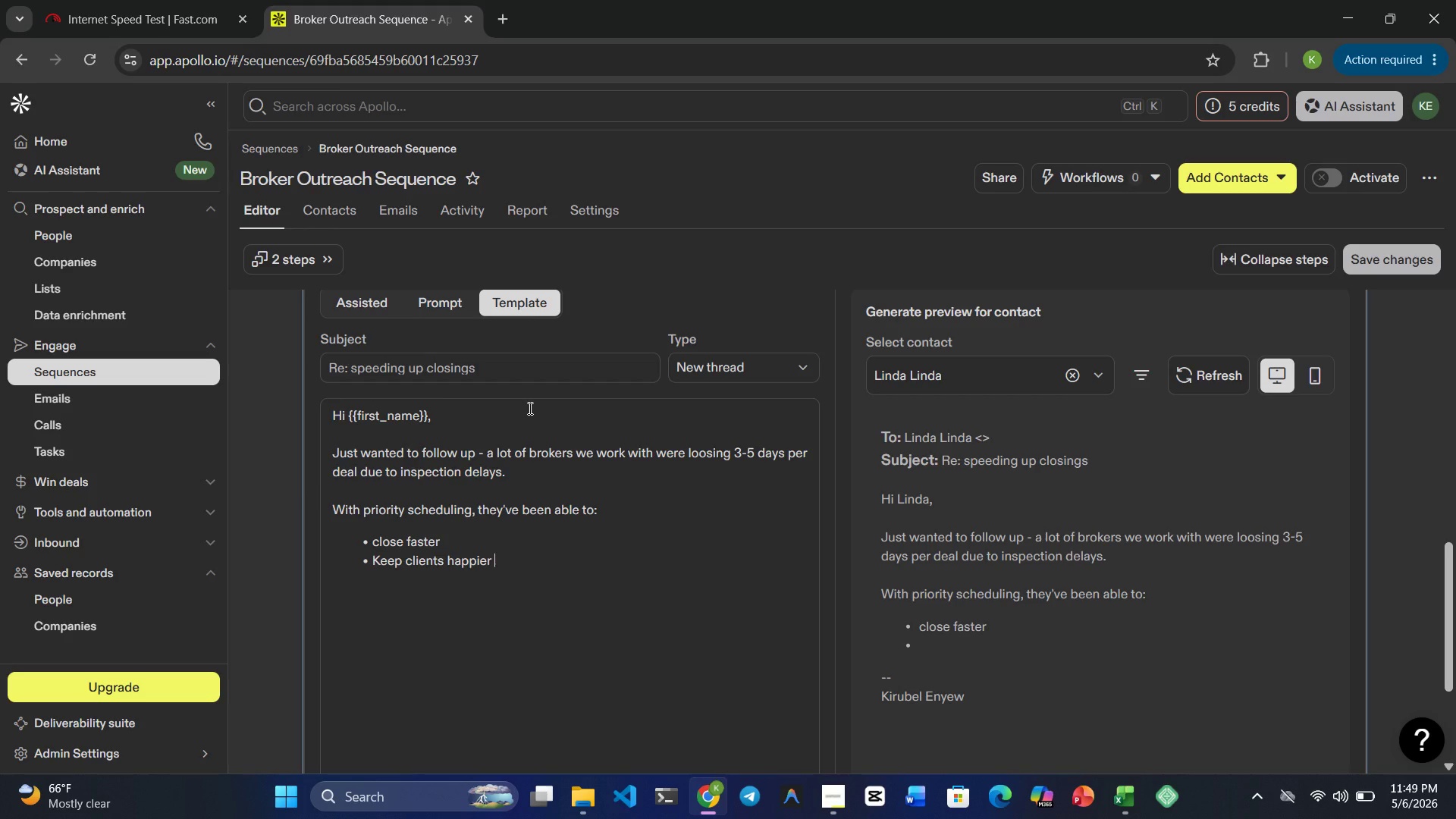 
key(Enter)
 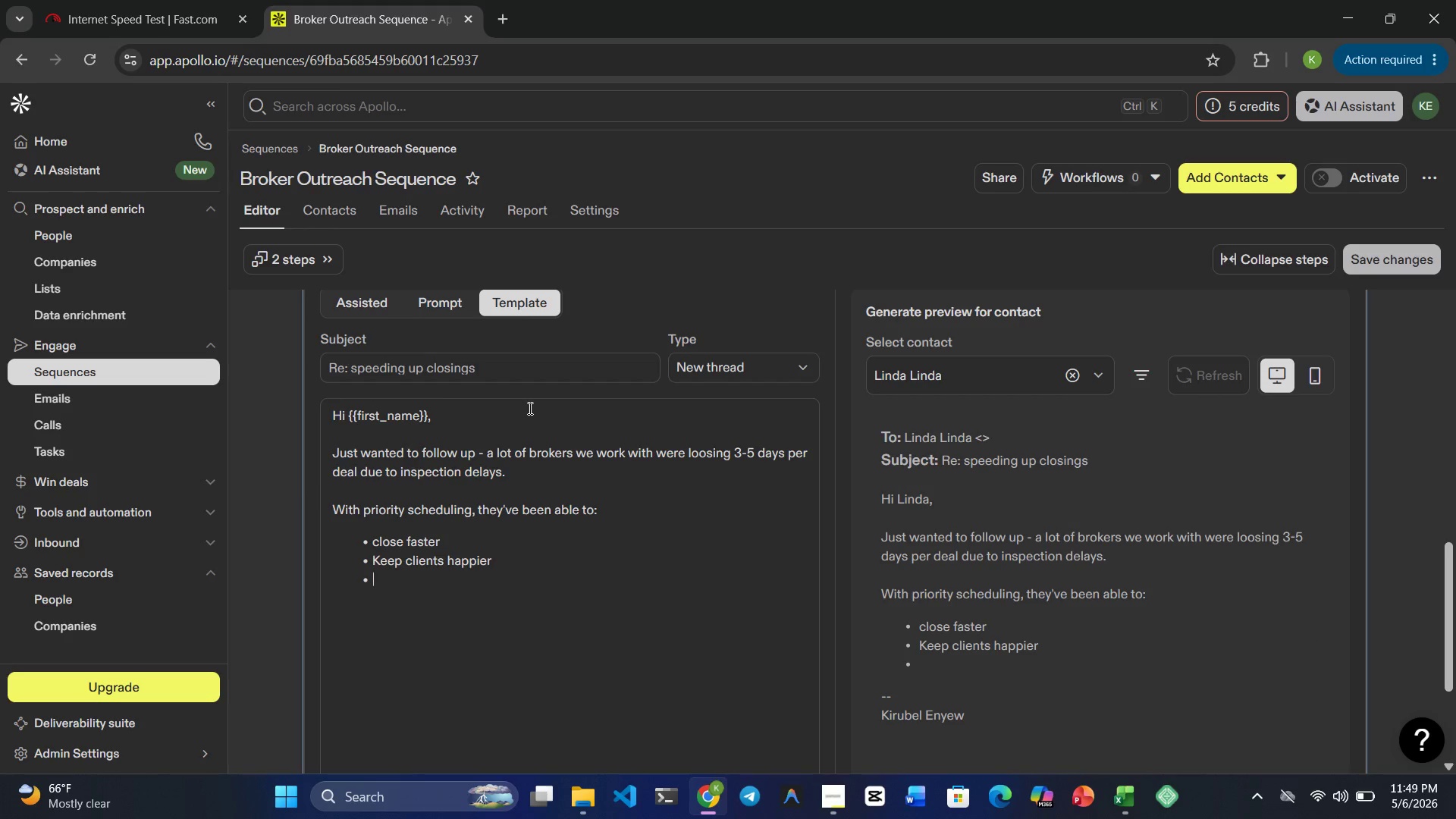 
type(Reduce deal fault)
key(Backspace)
key(Backspace)
key(Backspace)
type(llout)
 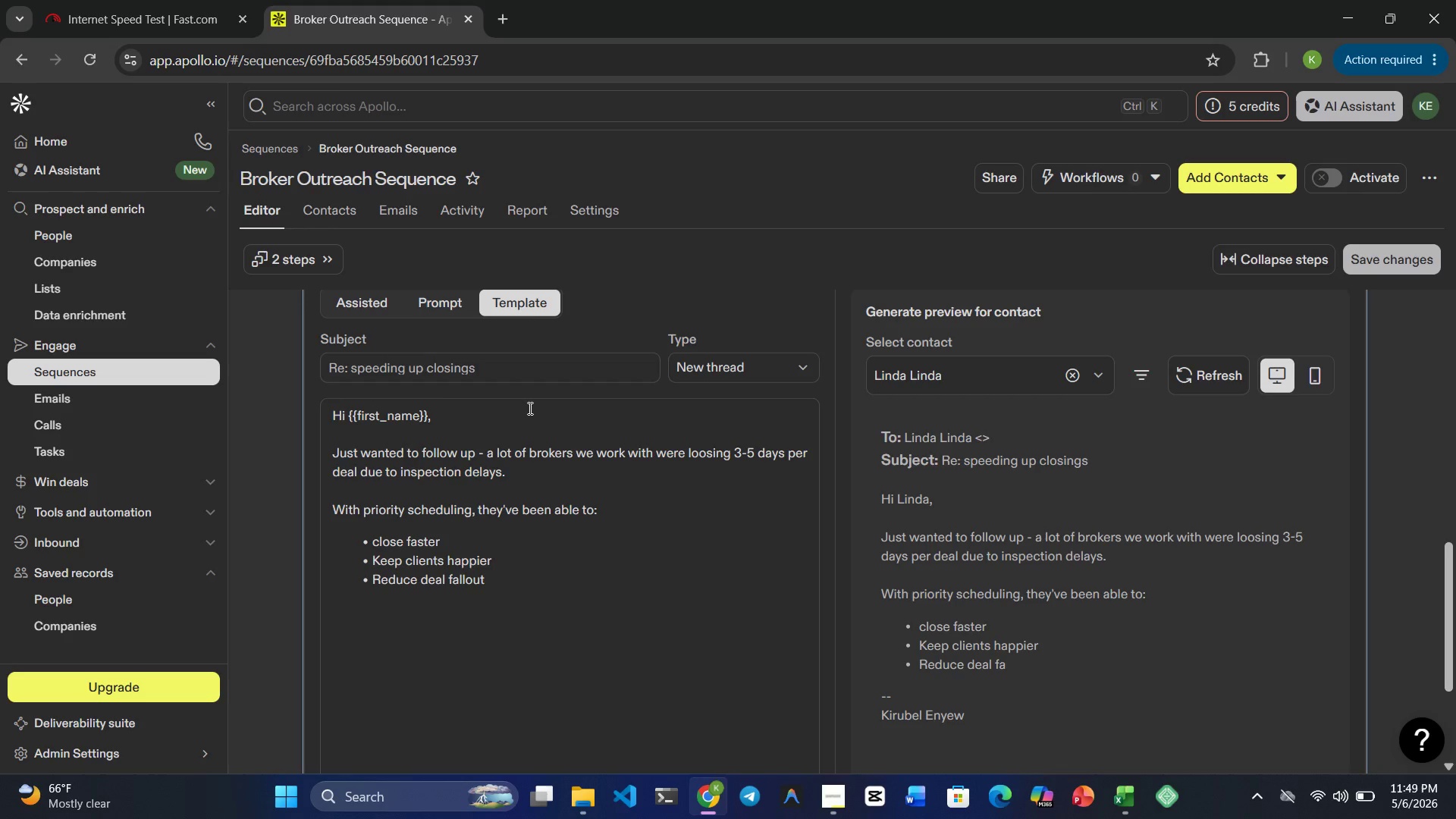 
key(Enter)
 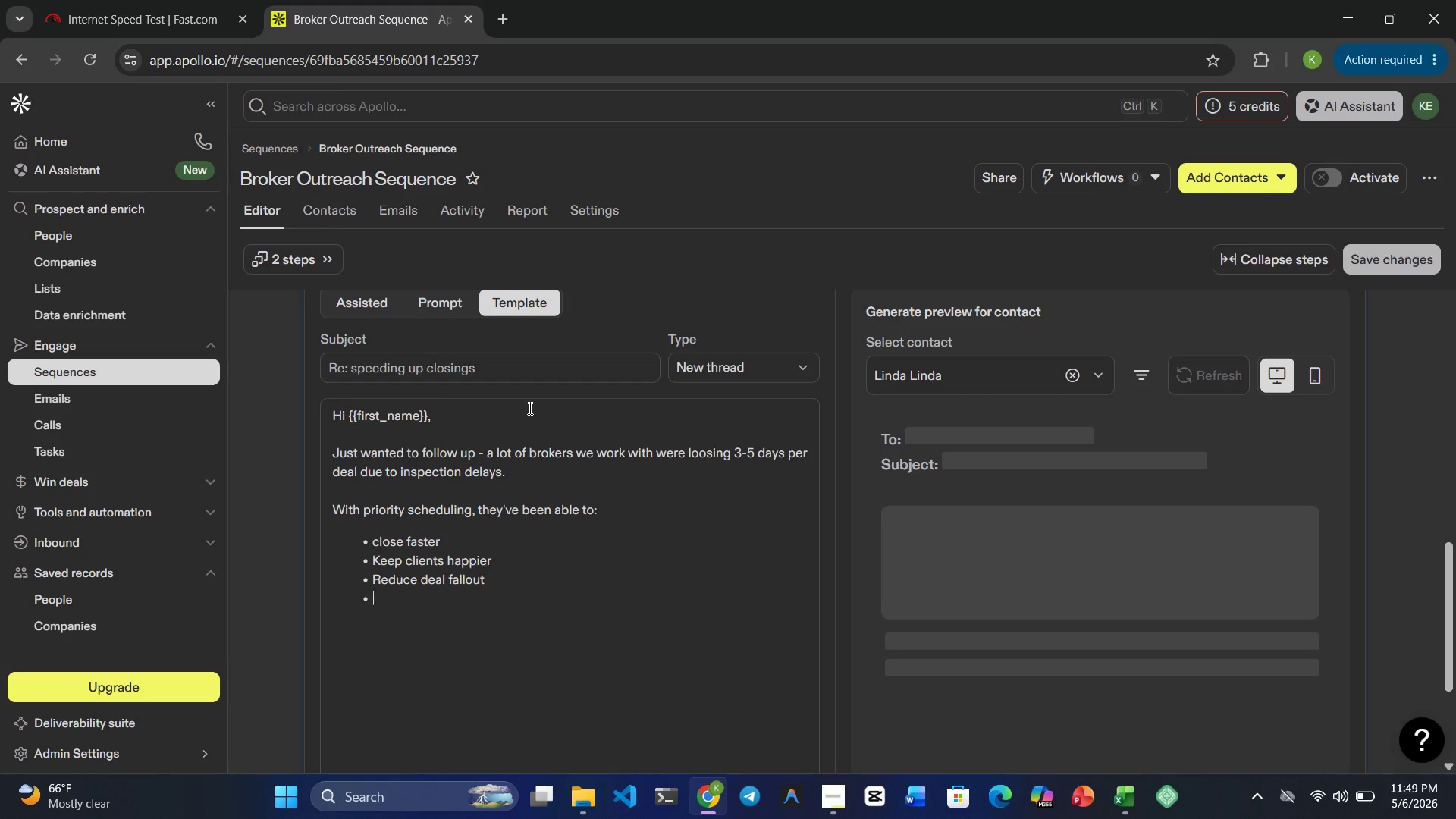 
key(Enter)
 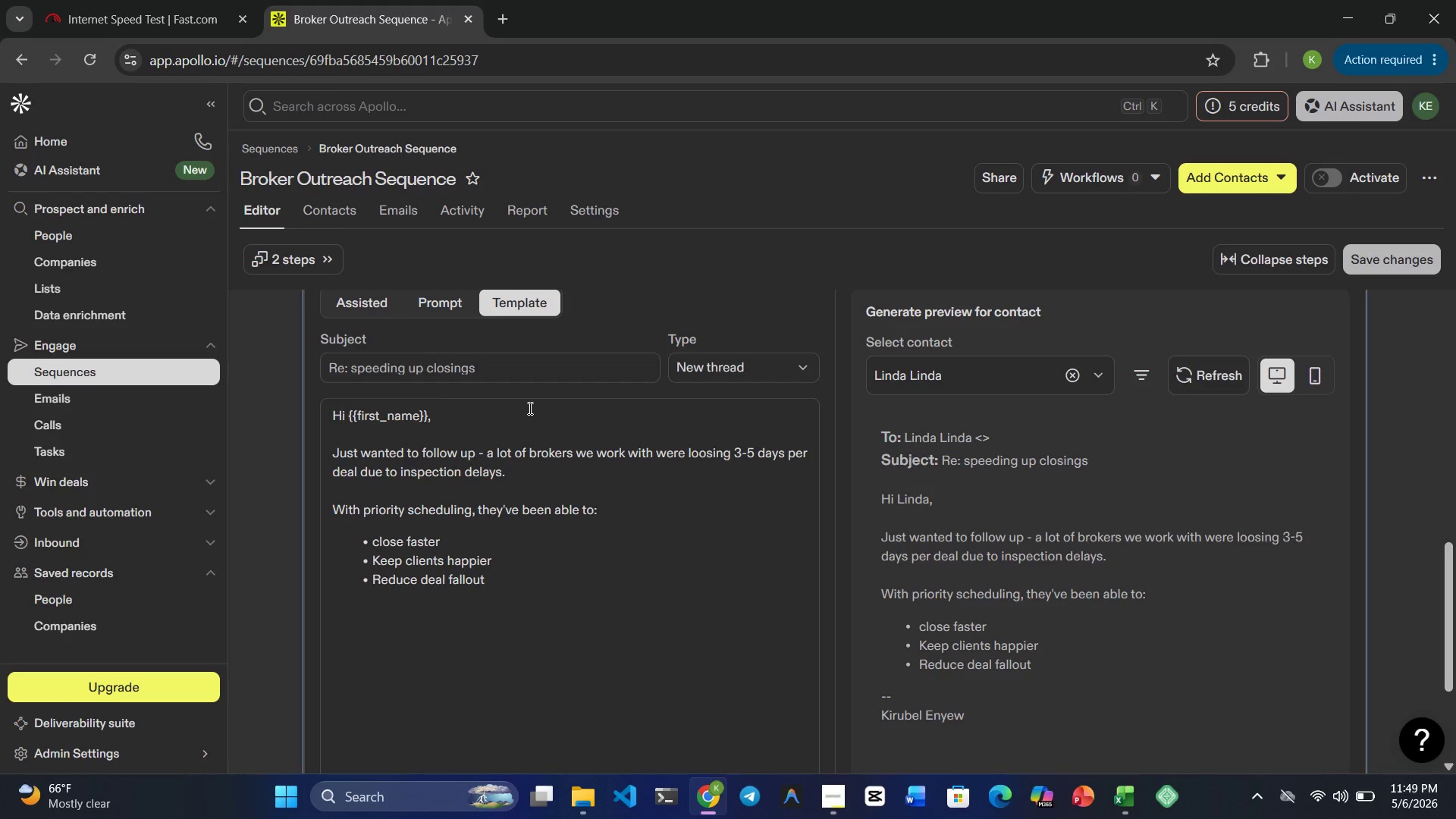 
type(Curios)
 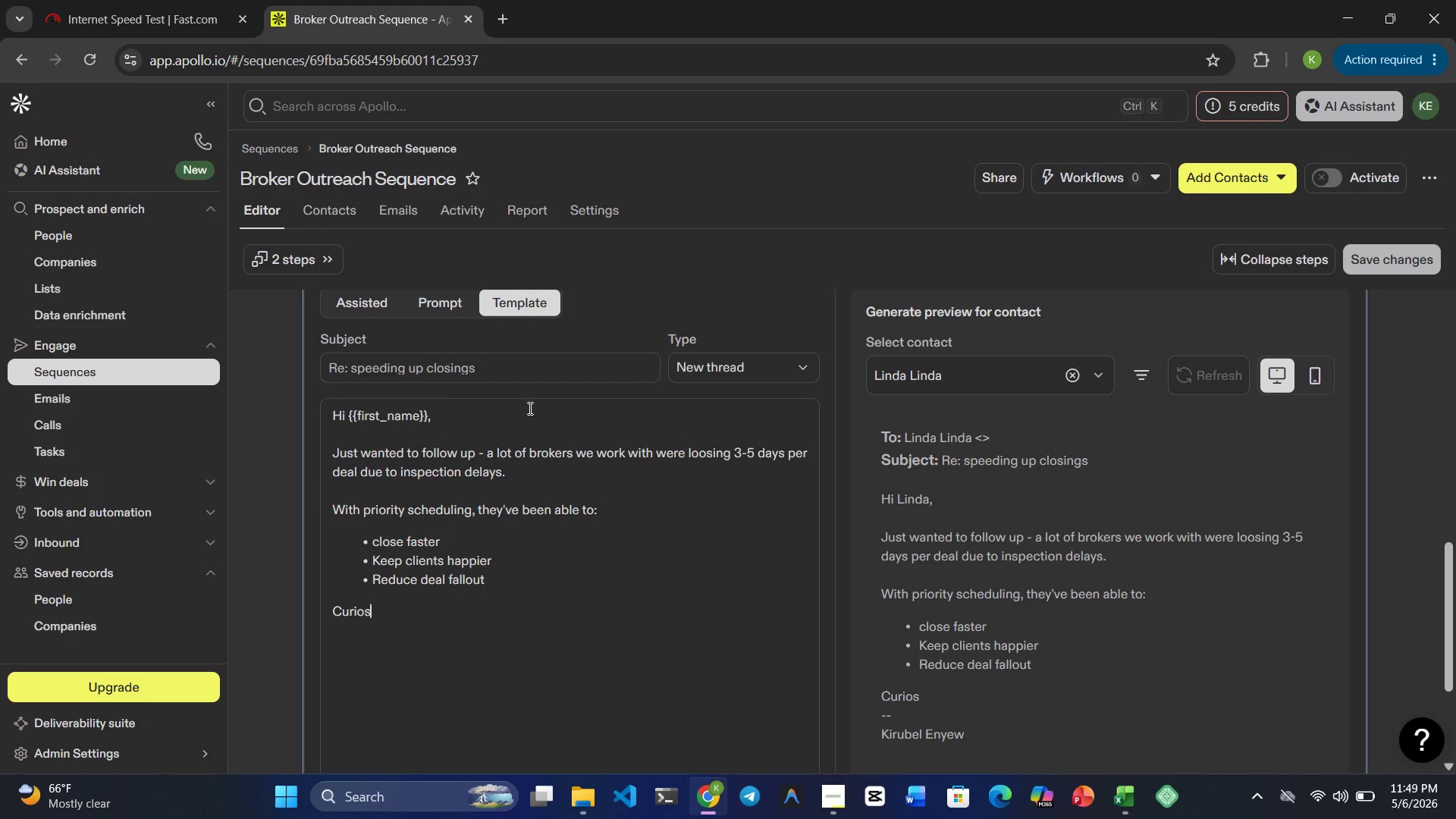 
wait(7.5)
 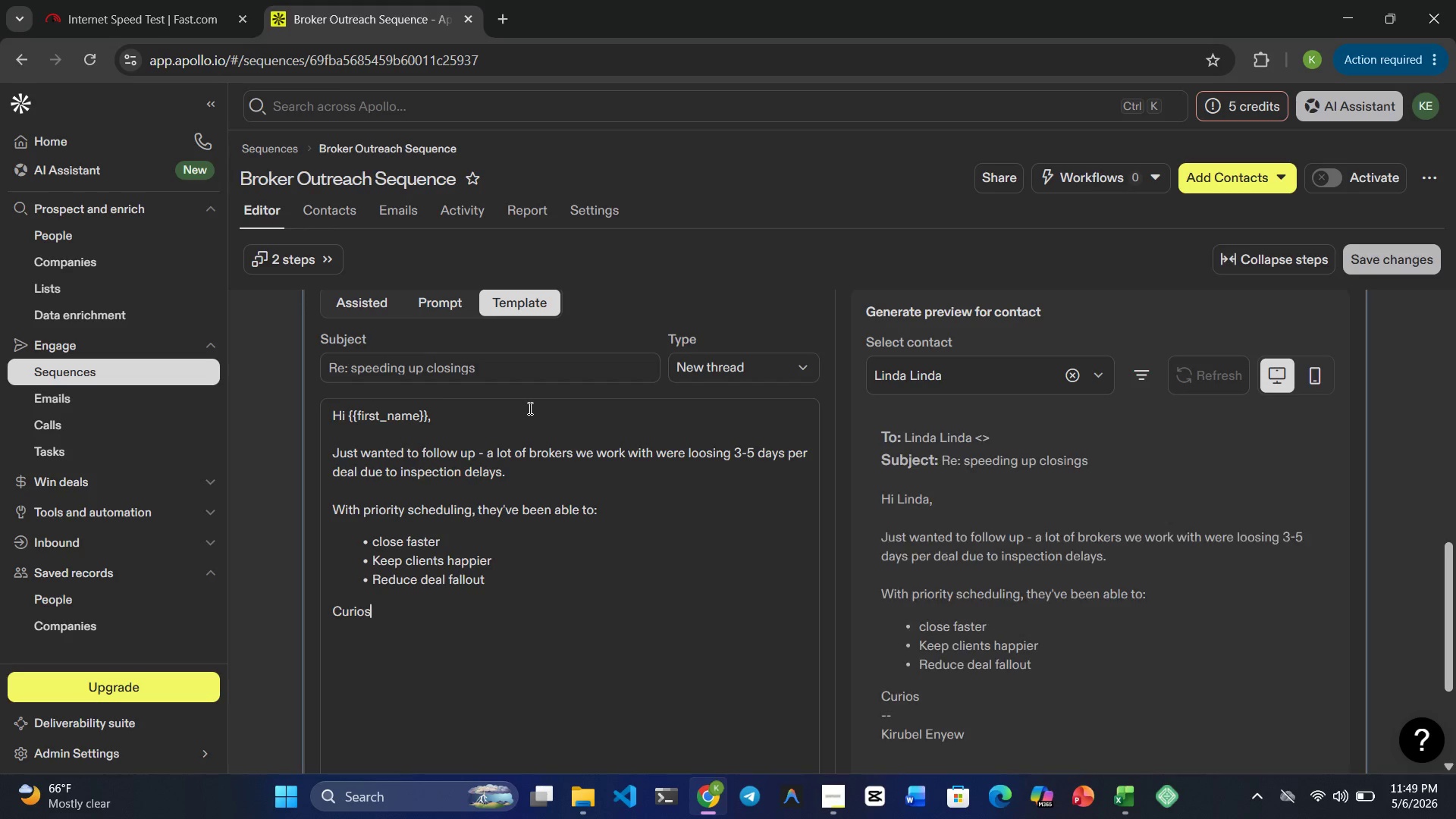 
key(ArrowLeft)
 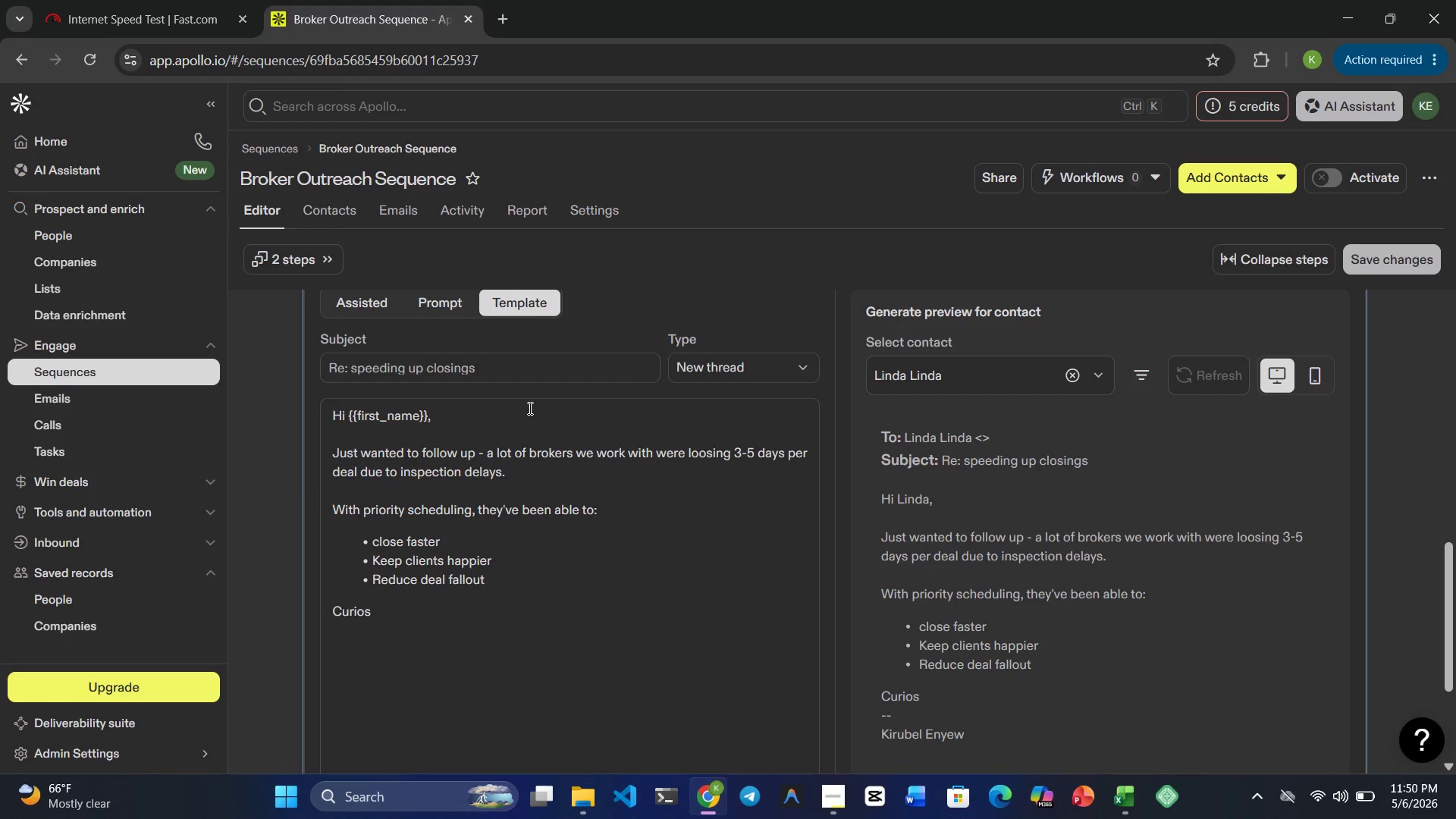 
key(U)
 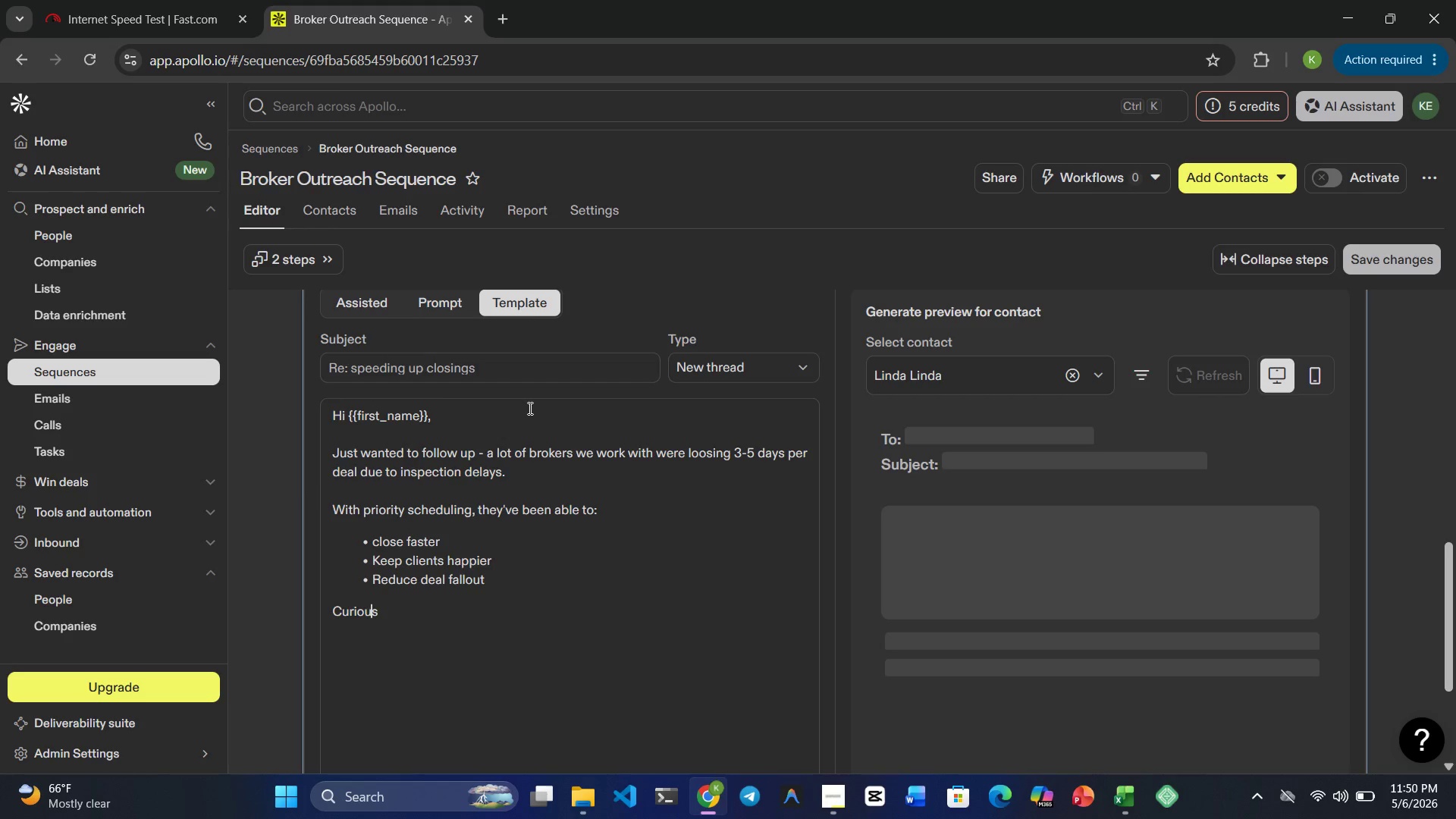 
key(ArrowRight)
 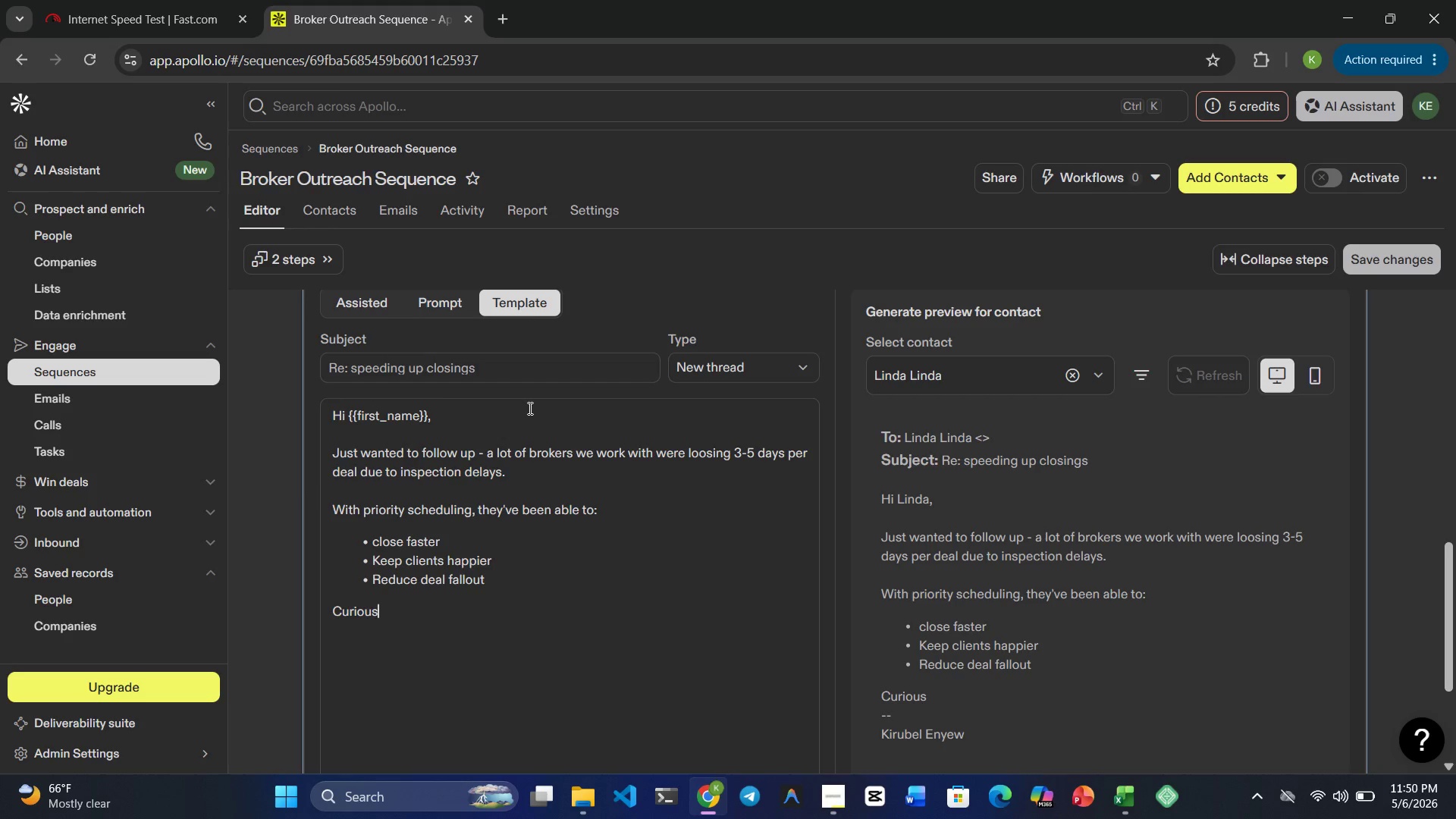 
type( - how are insoections currne)
key(Backspace)
key(Backspace)
type(ently )
 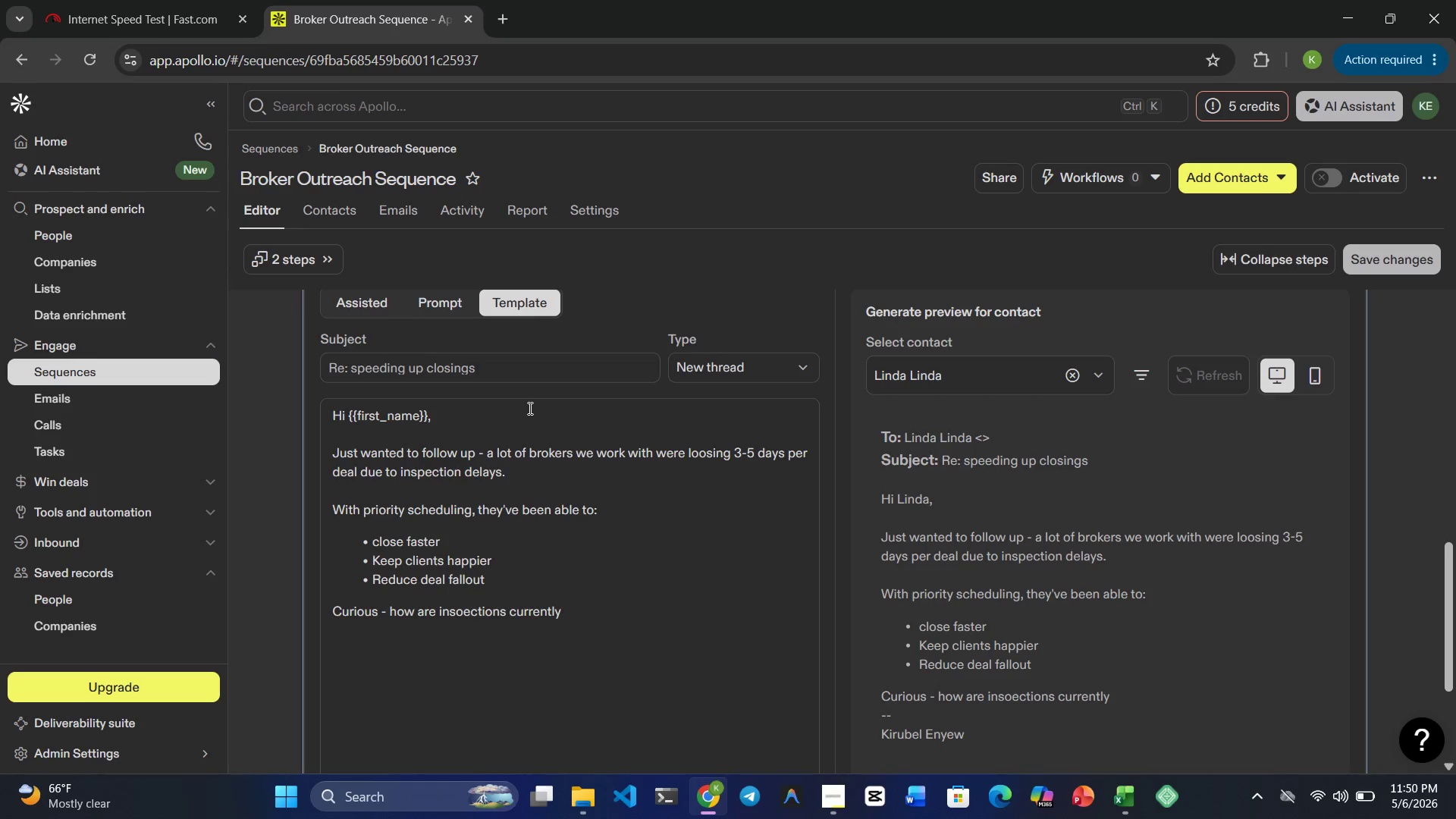 
type(impacting your l)
key(Backspace)
type(timelines at {{)
 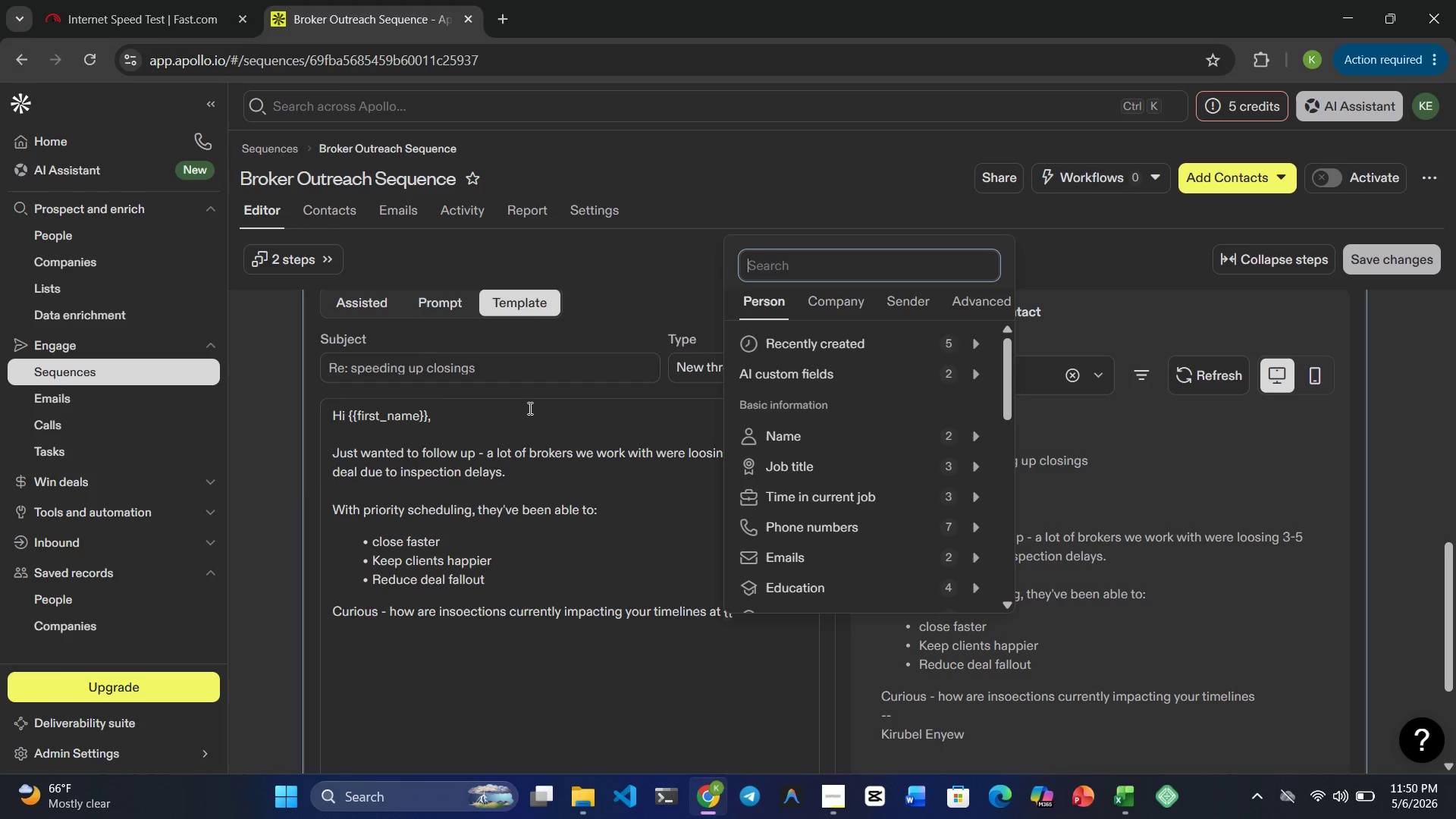 
left_click([739, 619])
 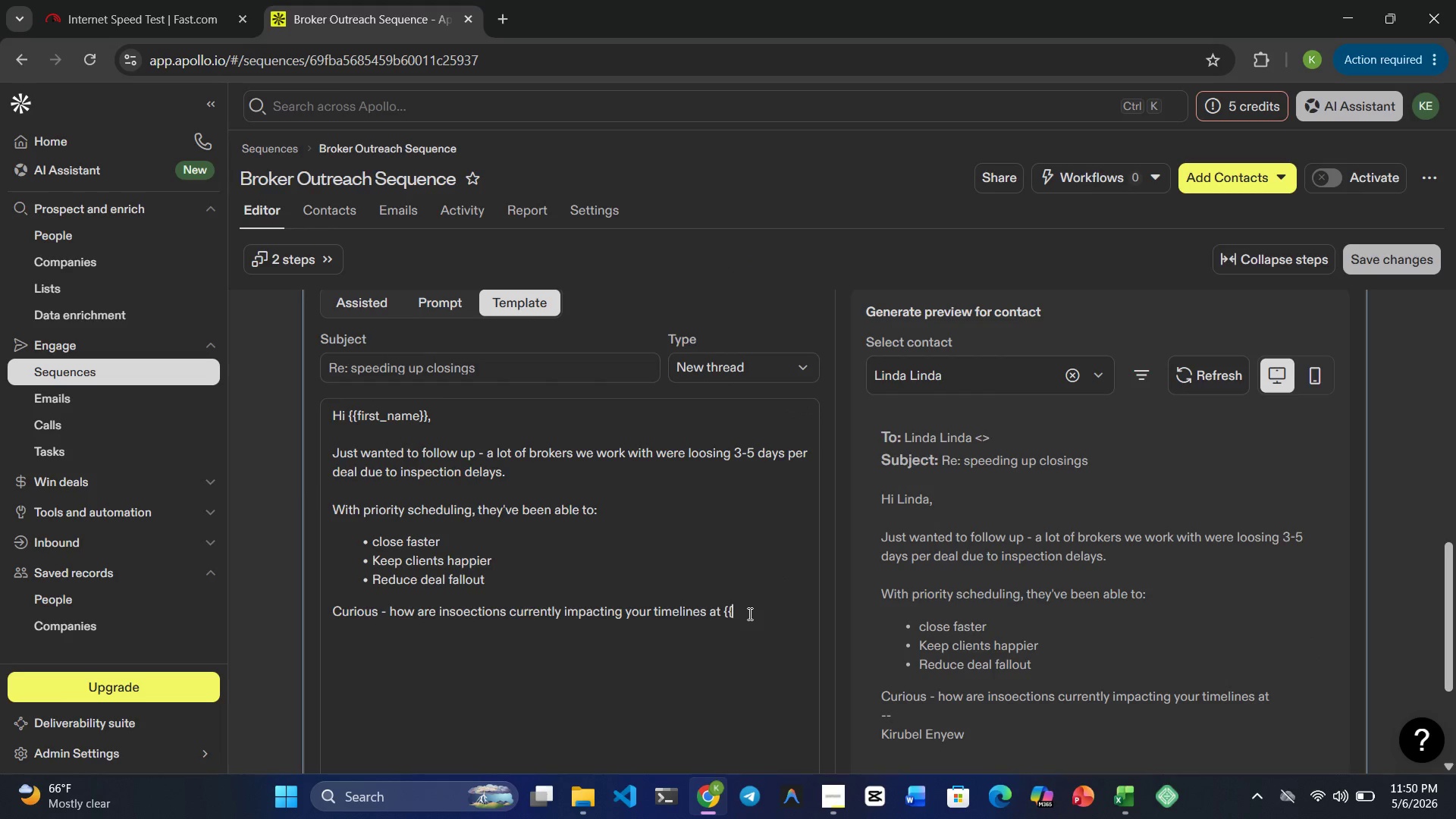 
type(company_name}})
 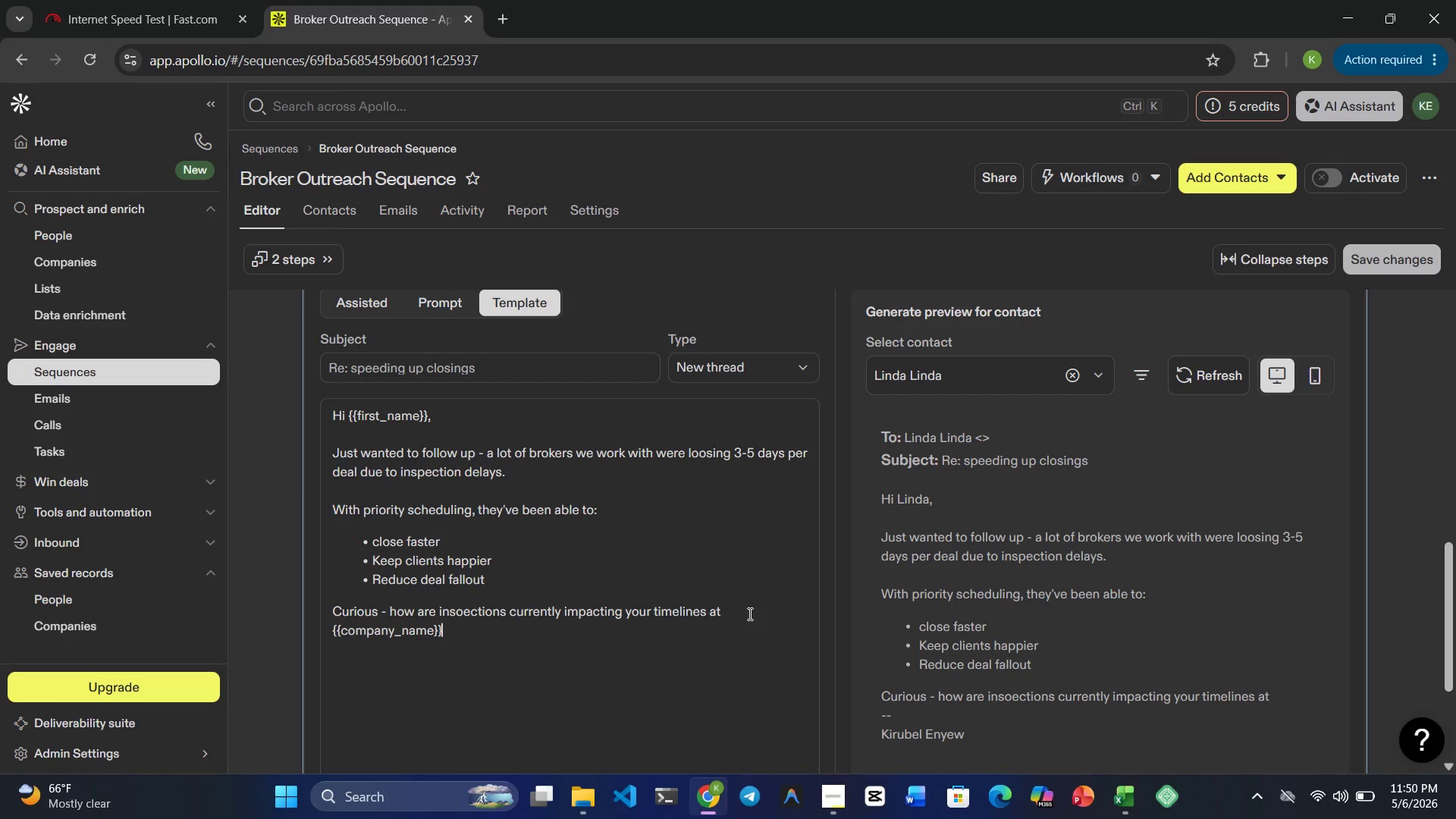 
wait(9.97)
 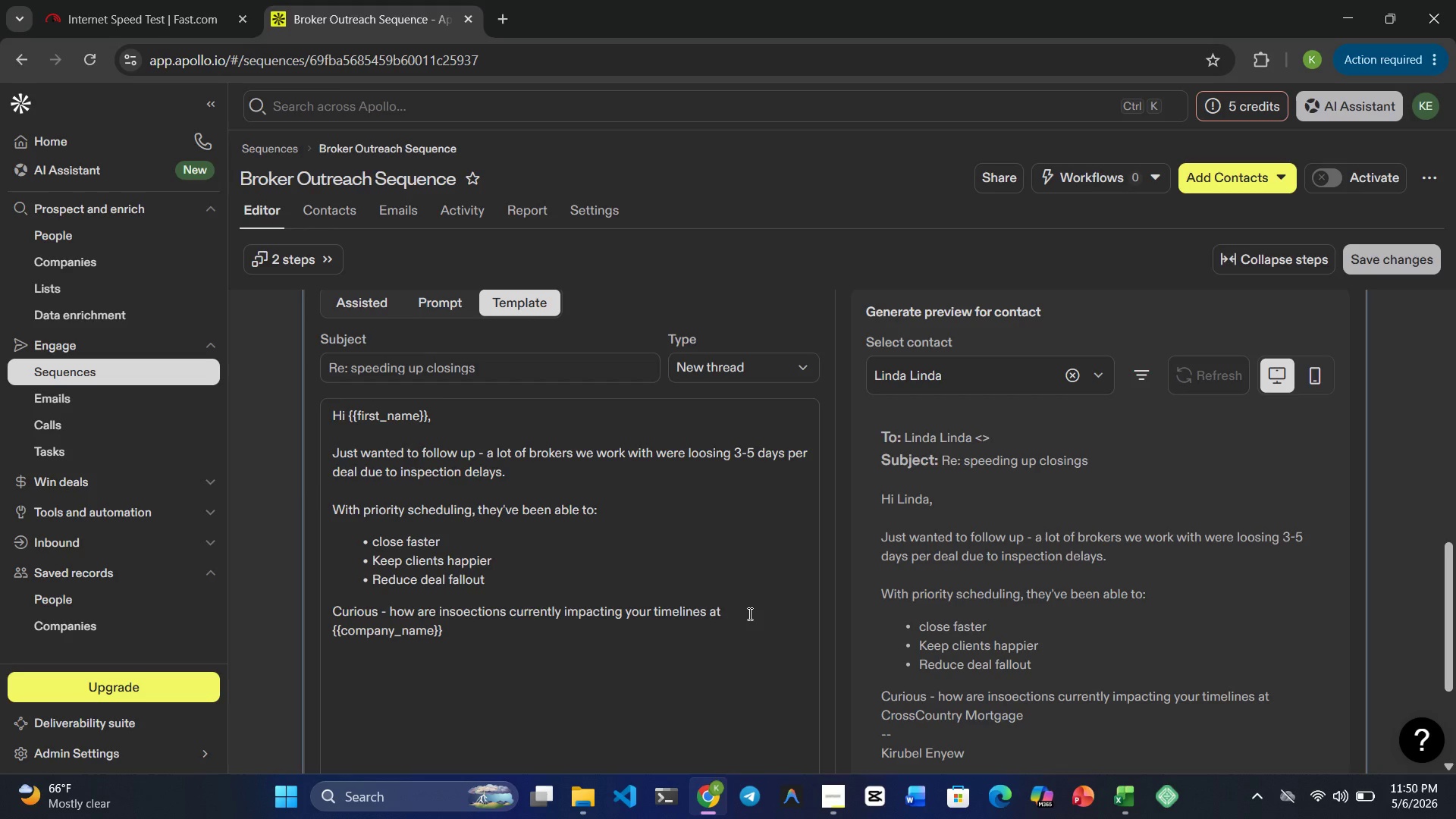 
key(Enter)
 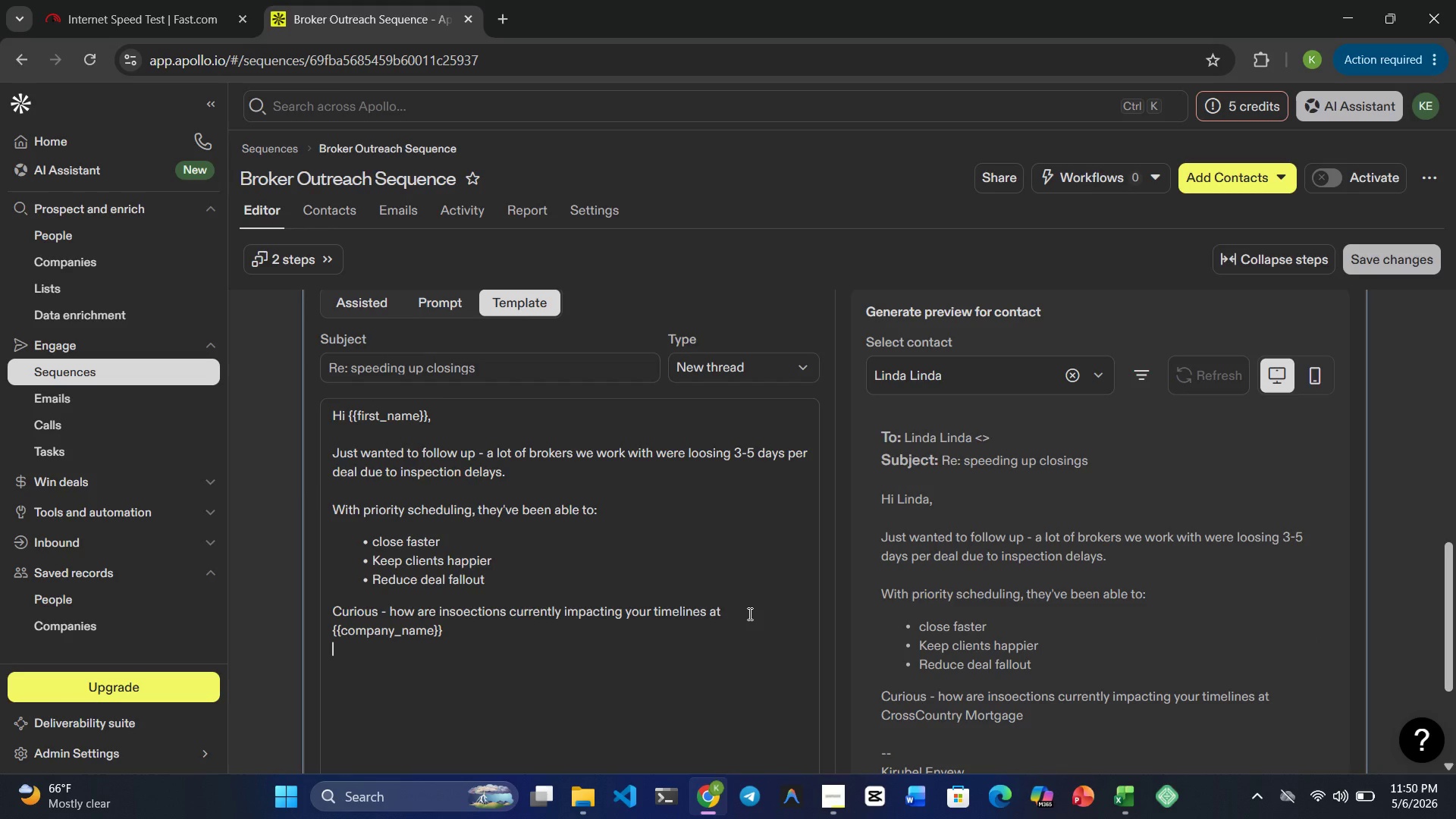 
key(ArrowLeft)
 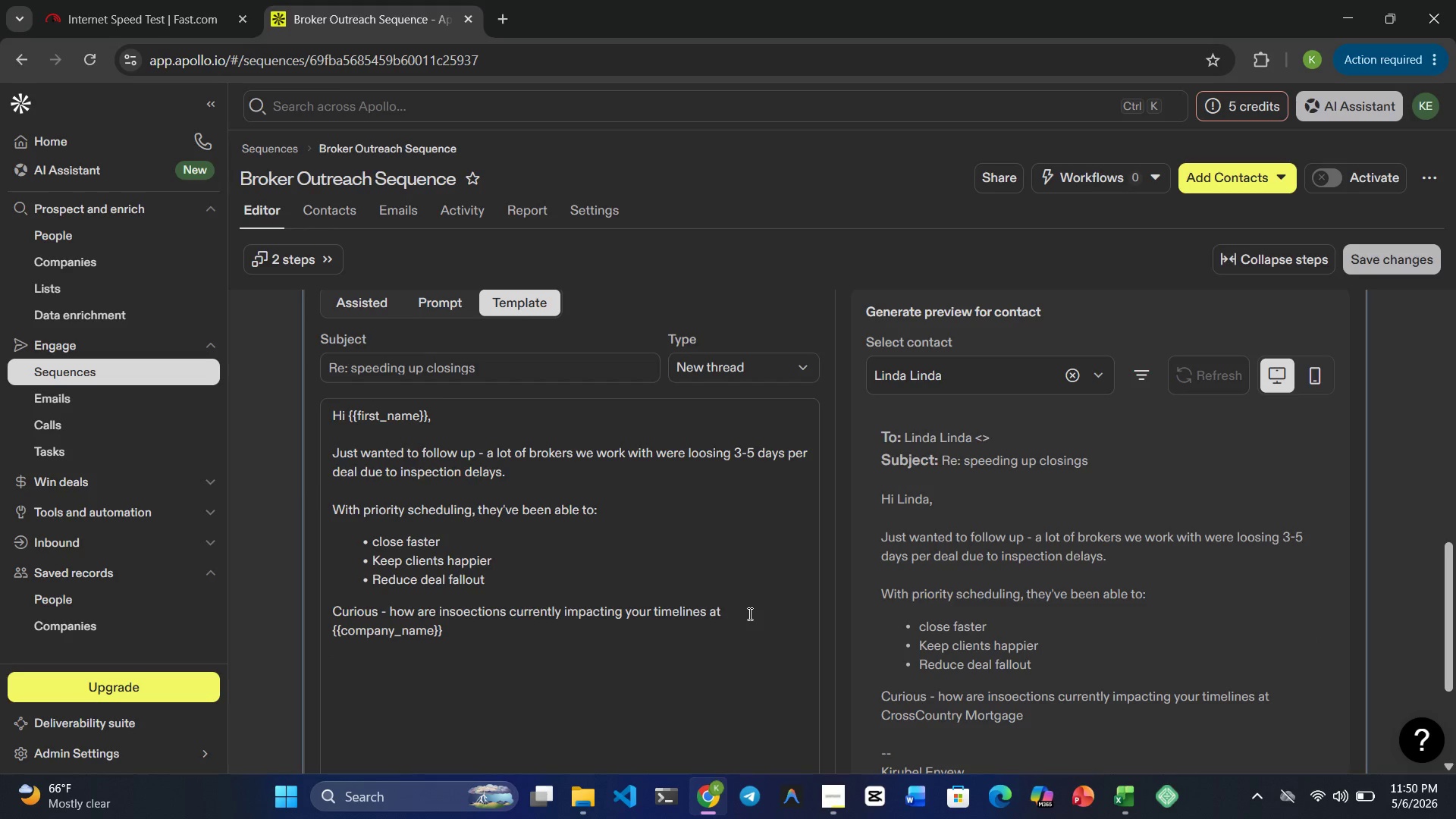 
key(Shift+Slash)
 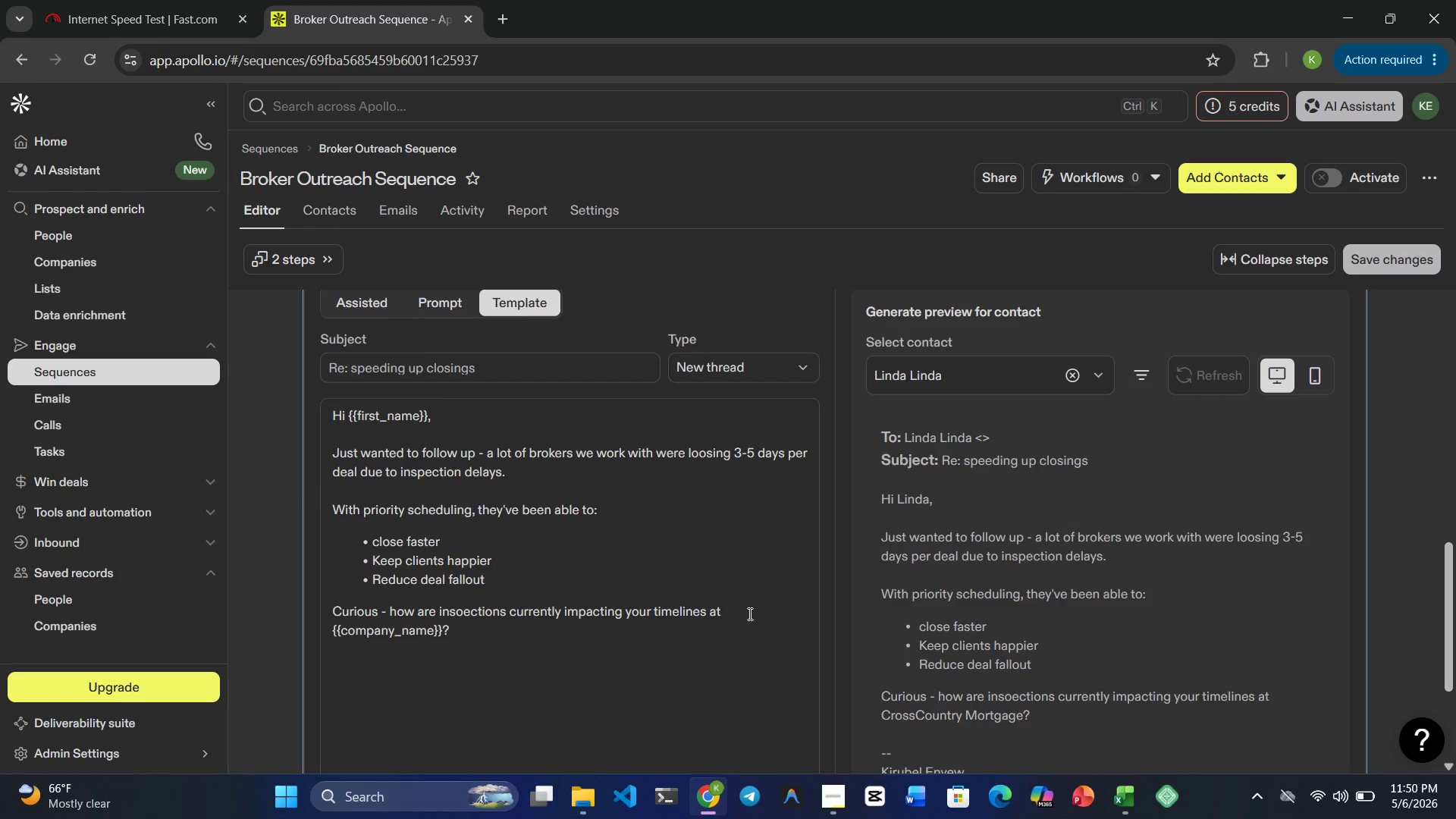 
key(Enter)
 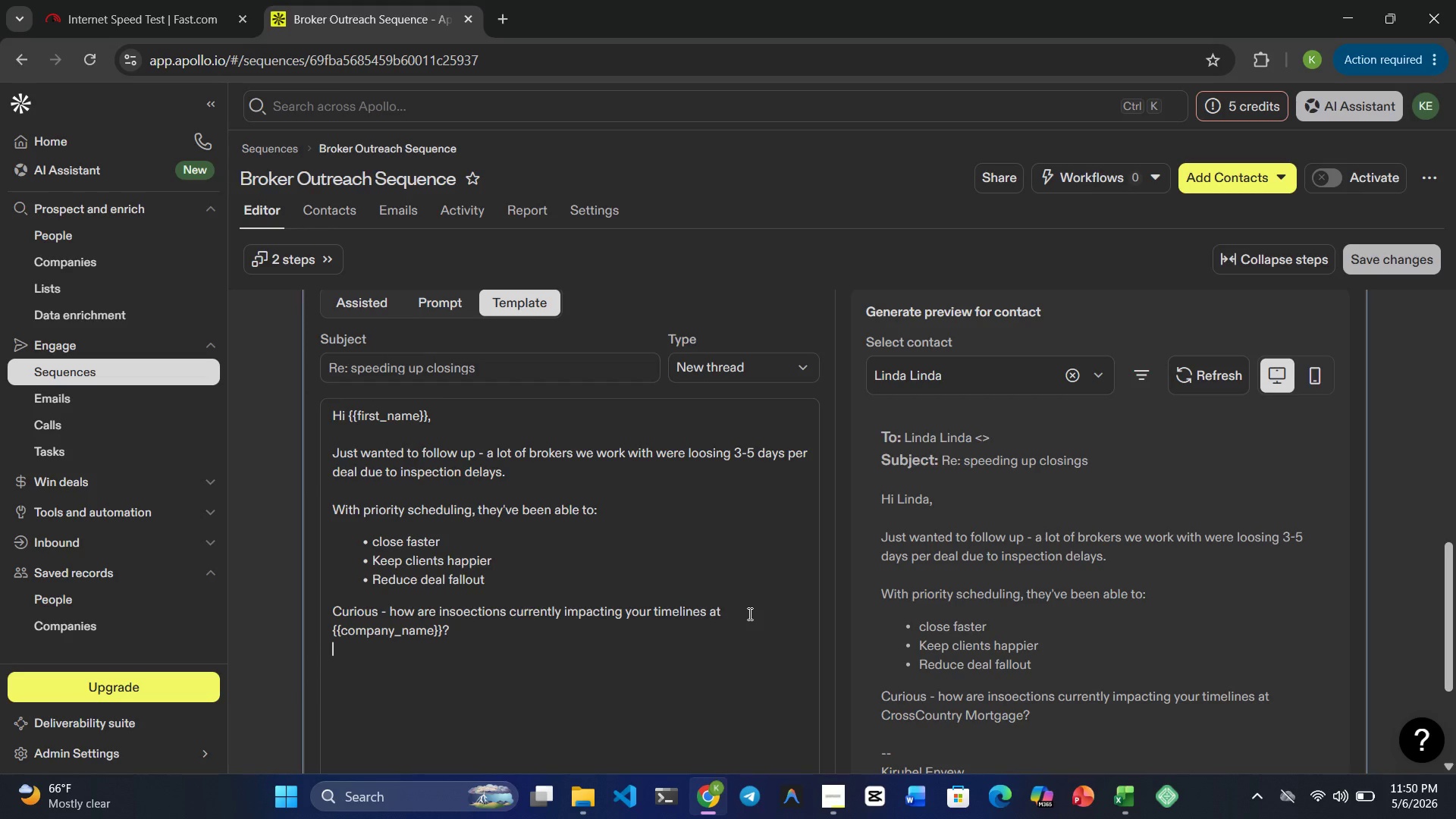 
key(Enter)
 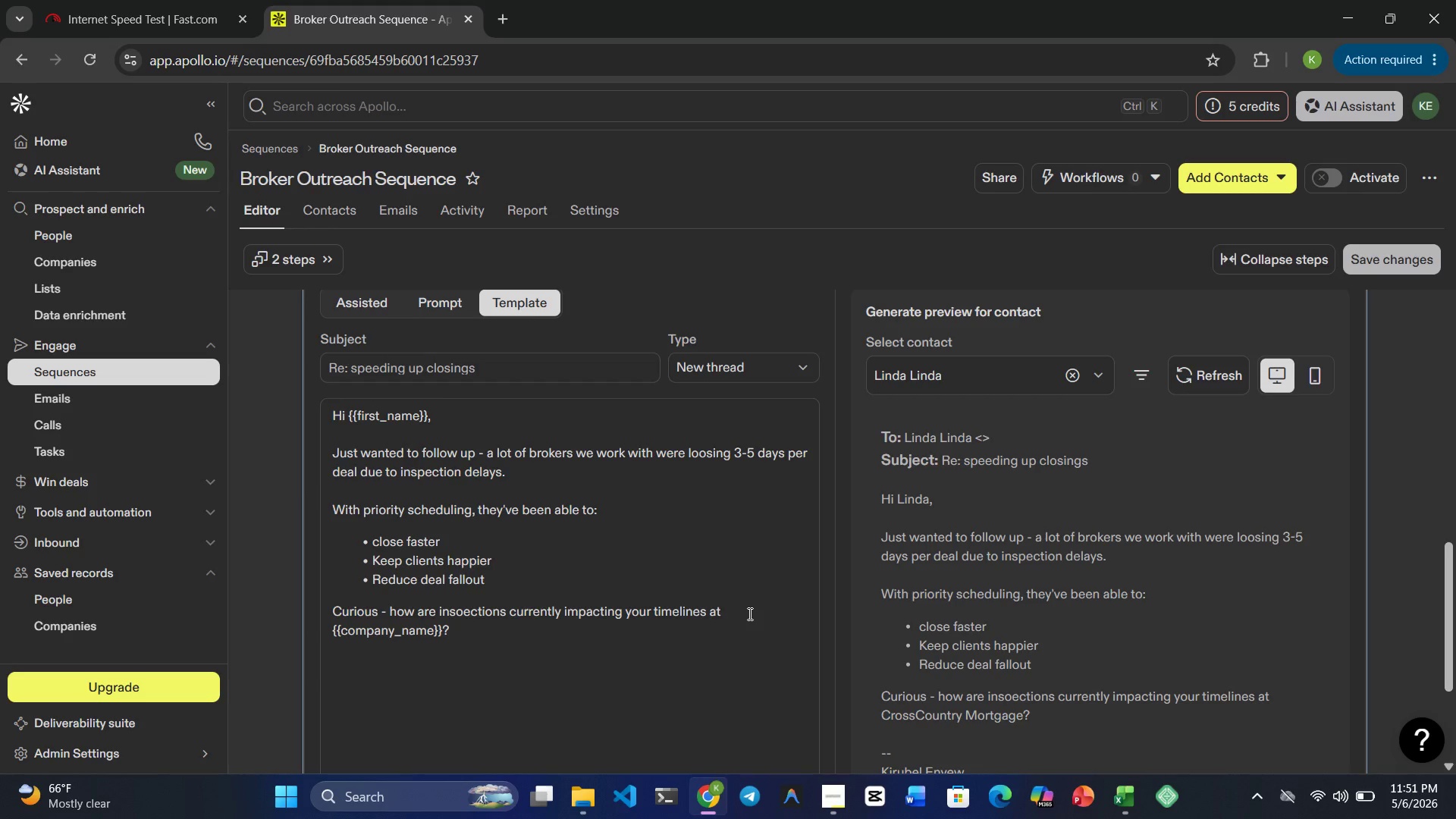 
type(Best,)
 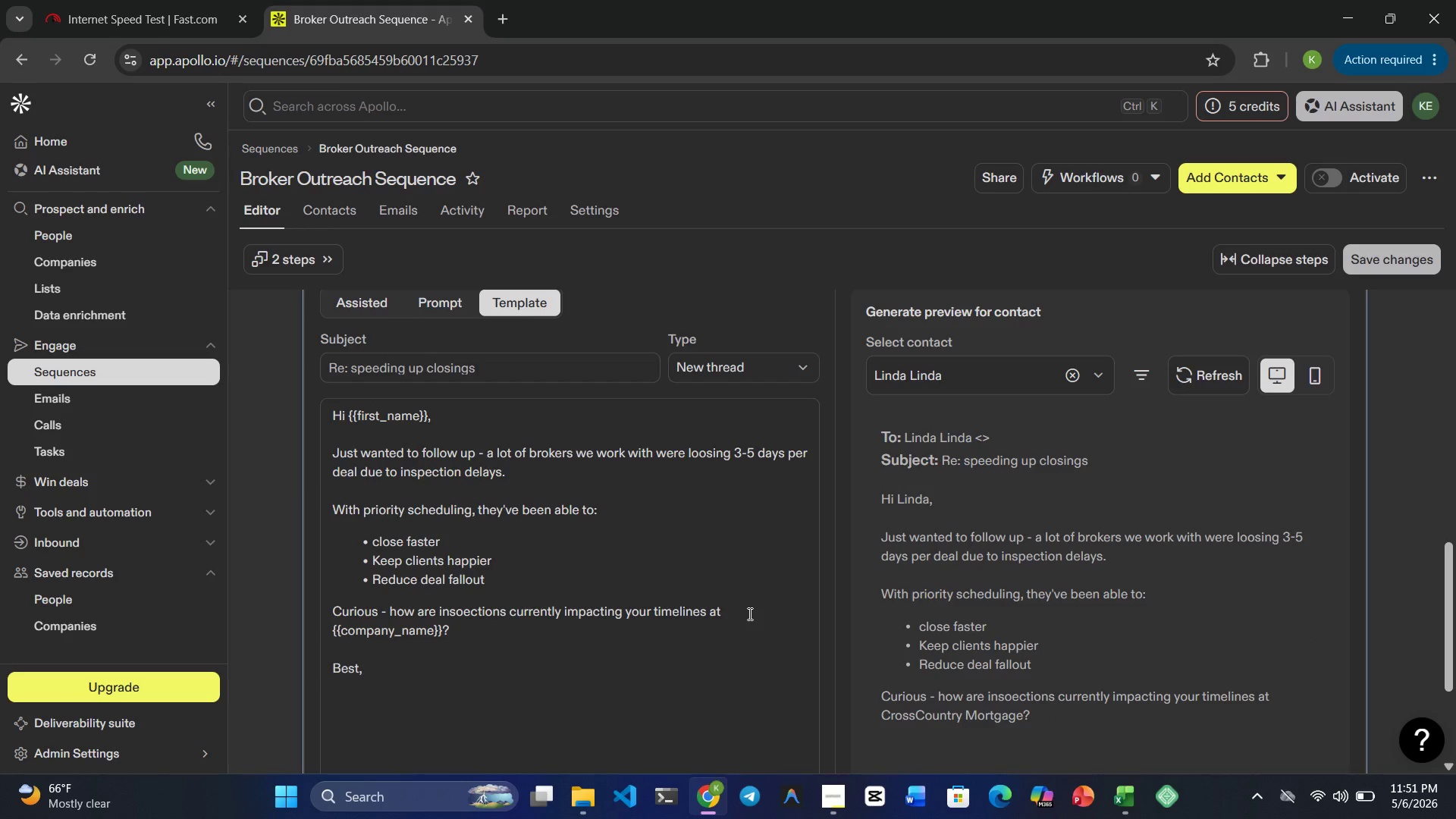 
key(Shift+Enter)
 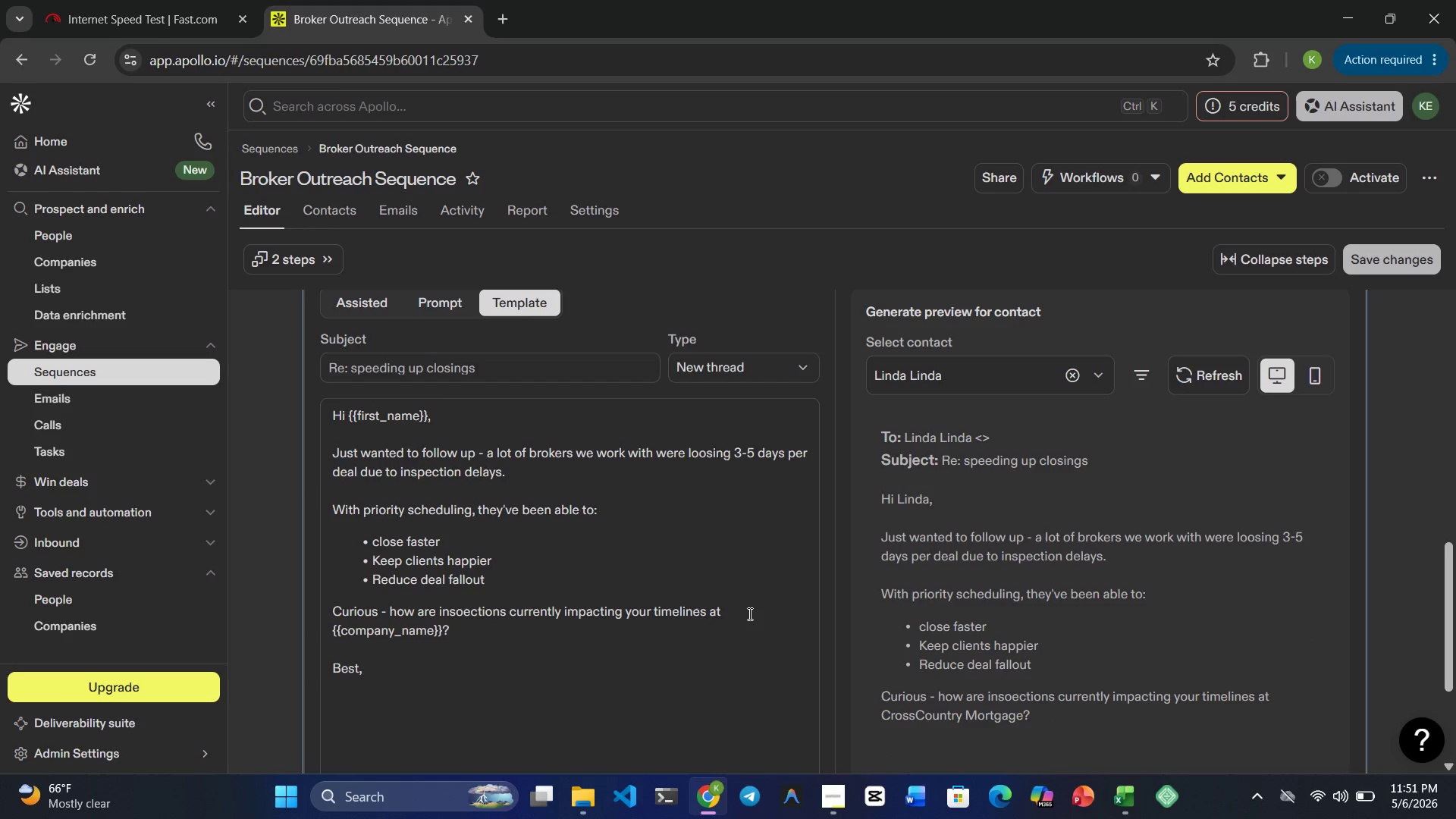 
key(ArrowDown)
 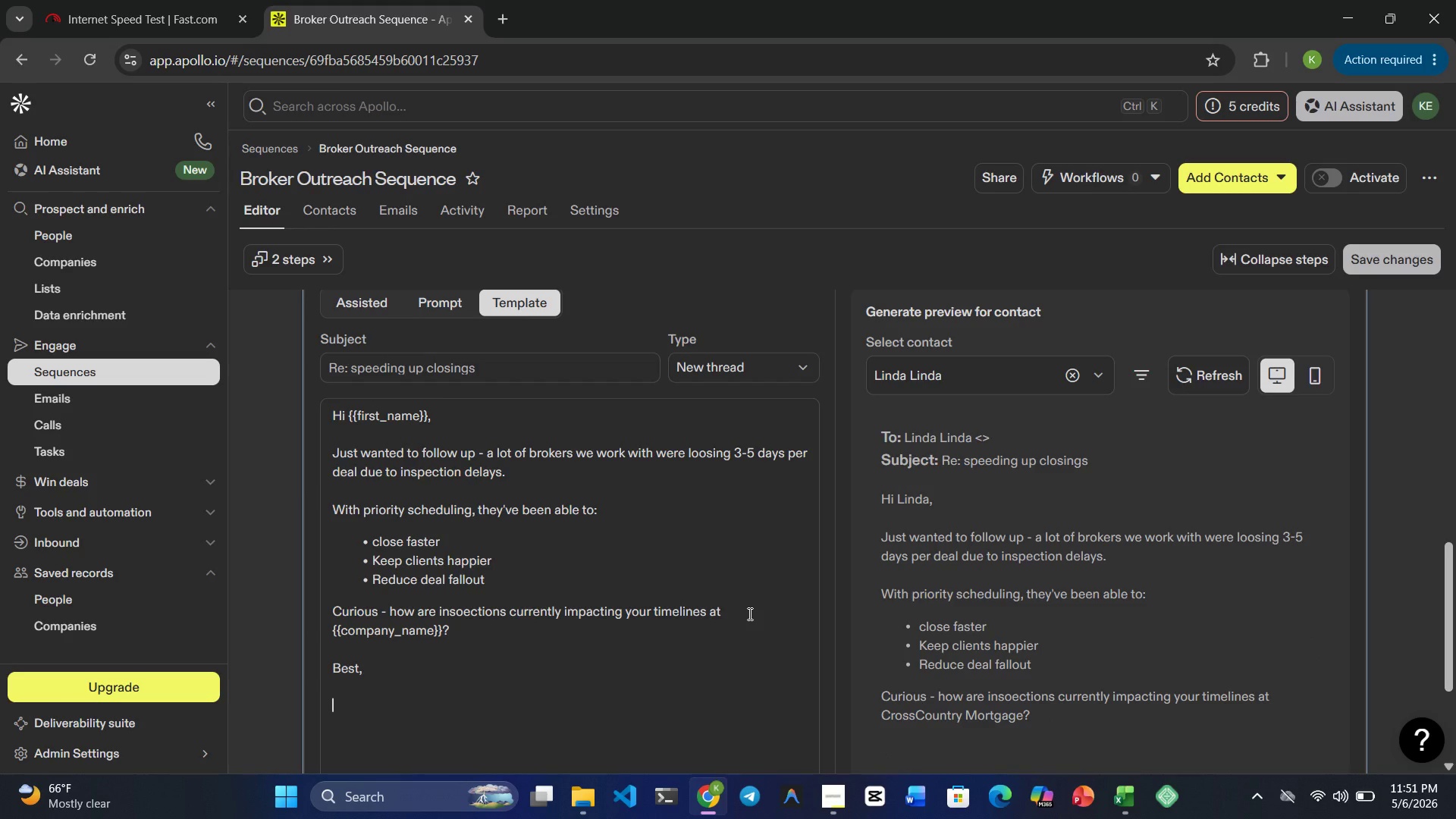 
key(ArrowDown)
 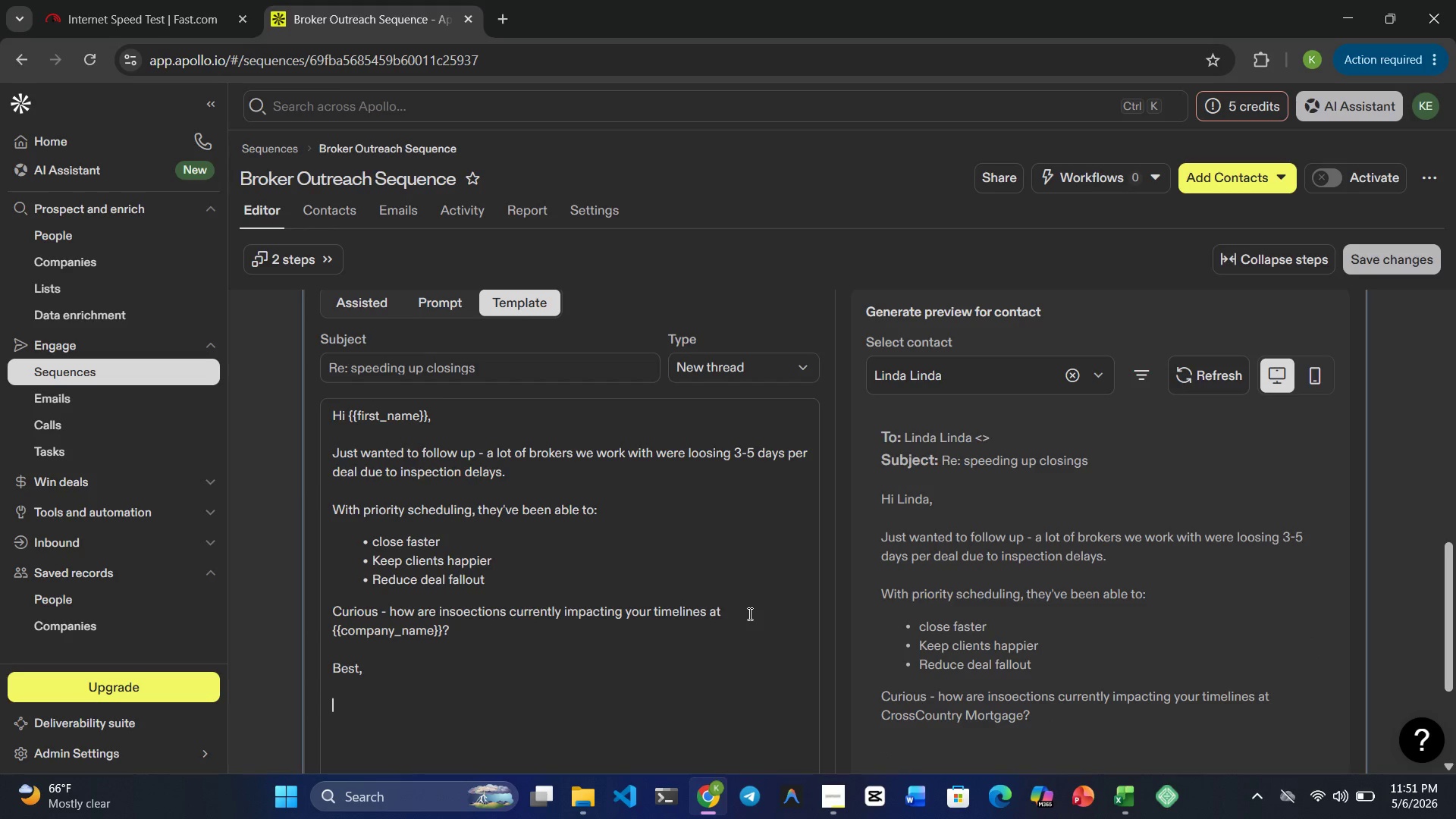 
key(Backspace)
 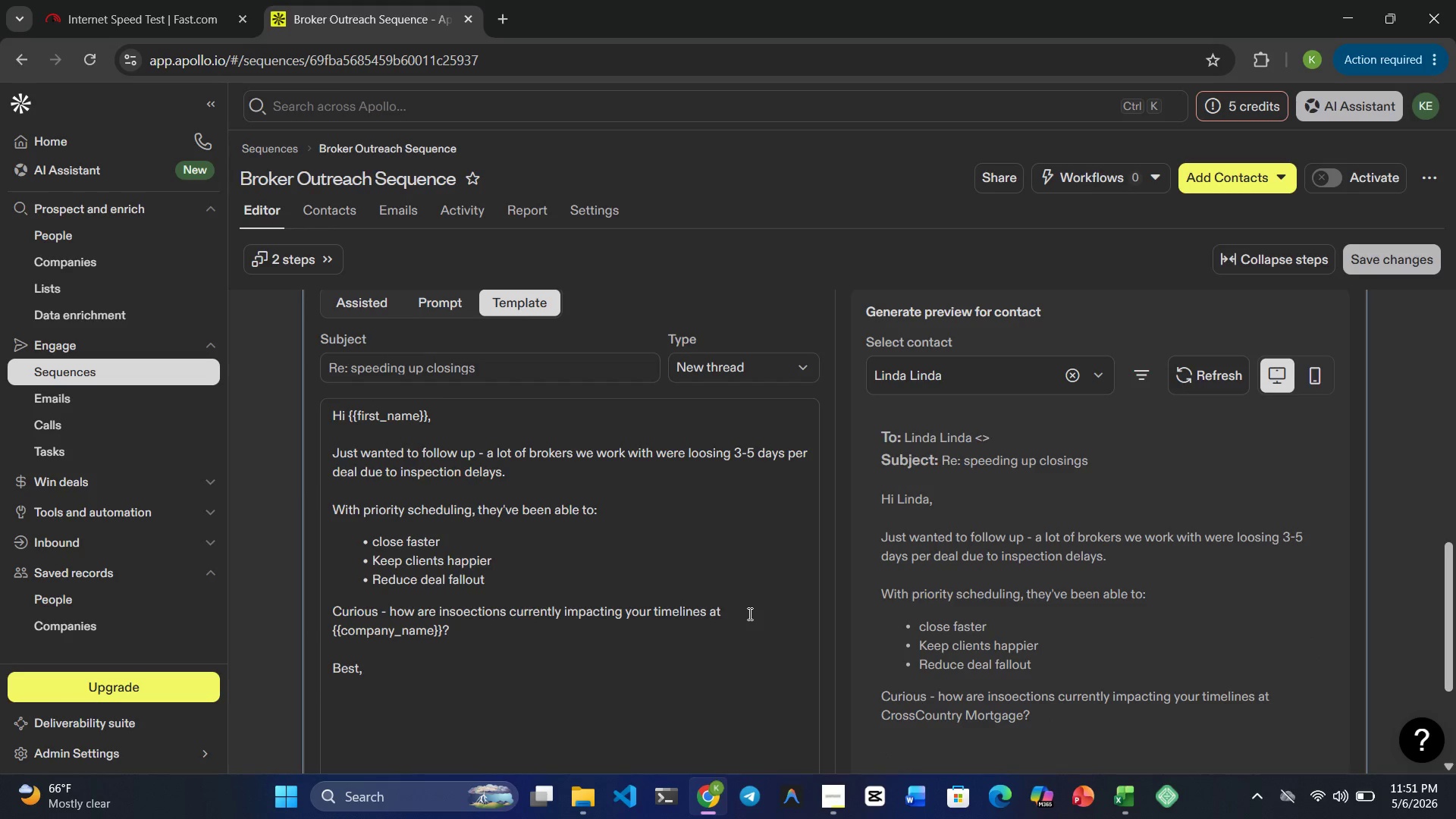 
key(Backspace)
 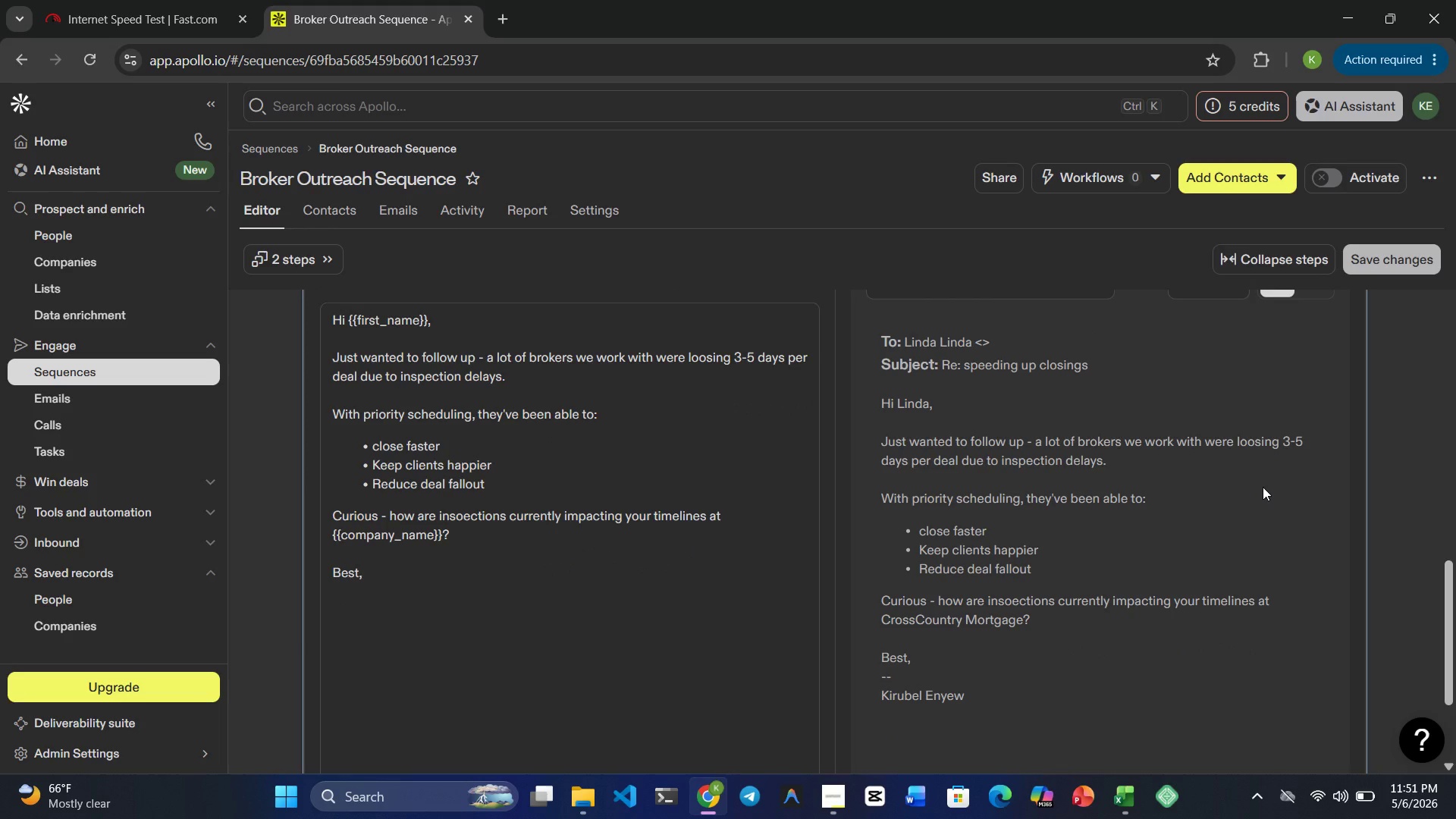 
wait(31.28)
 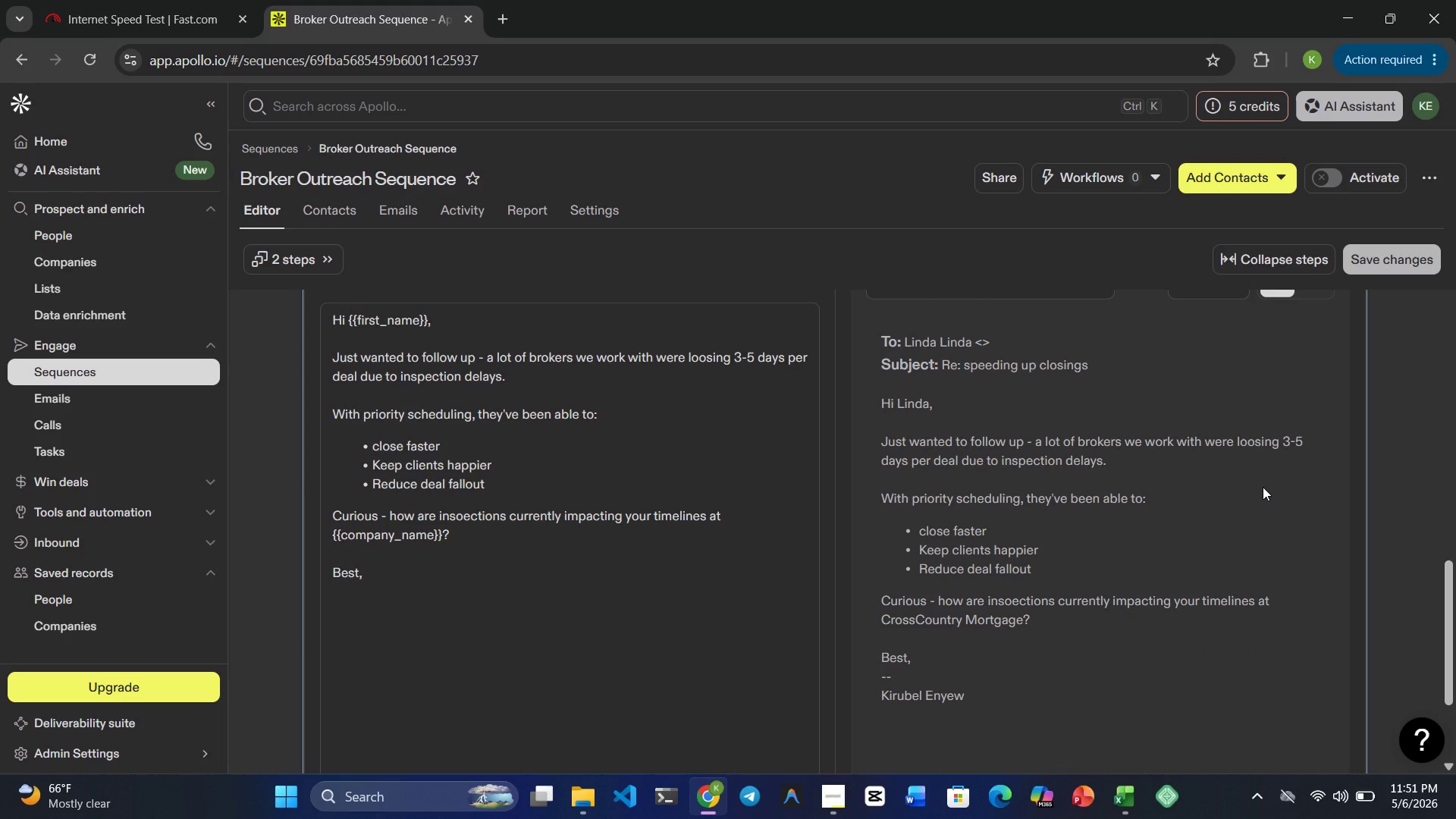 
left_click([309, 203])
 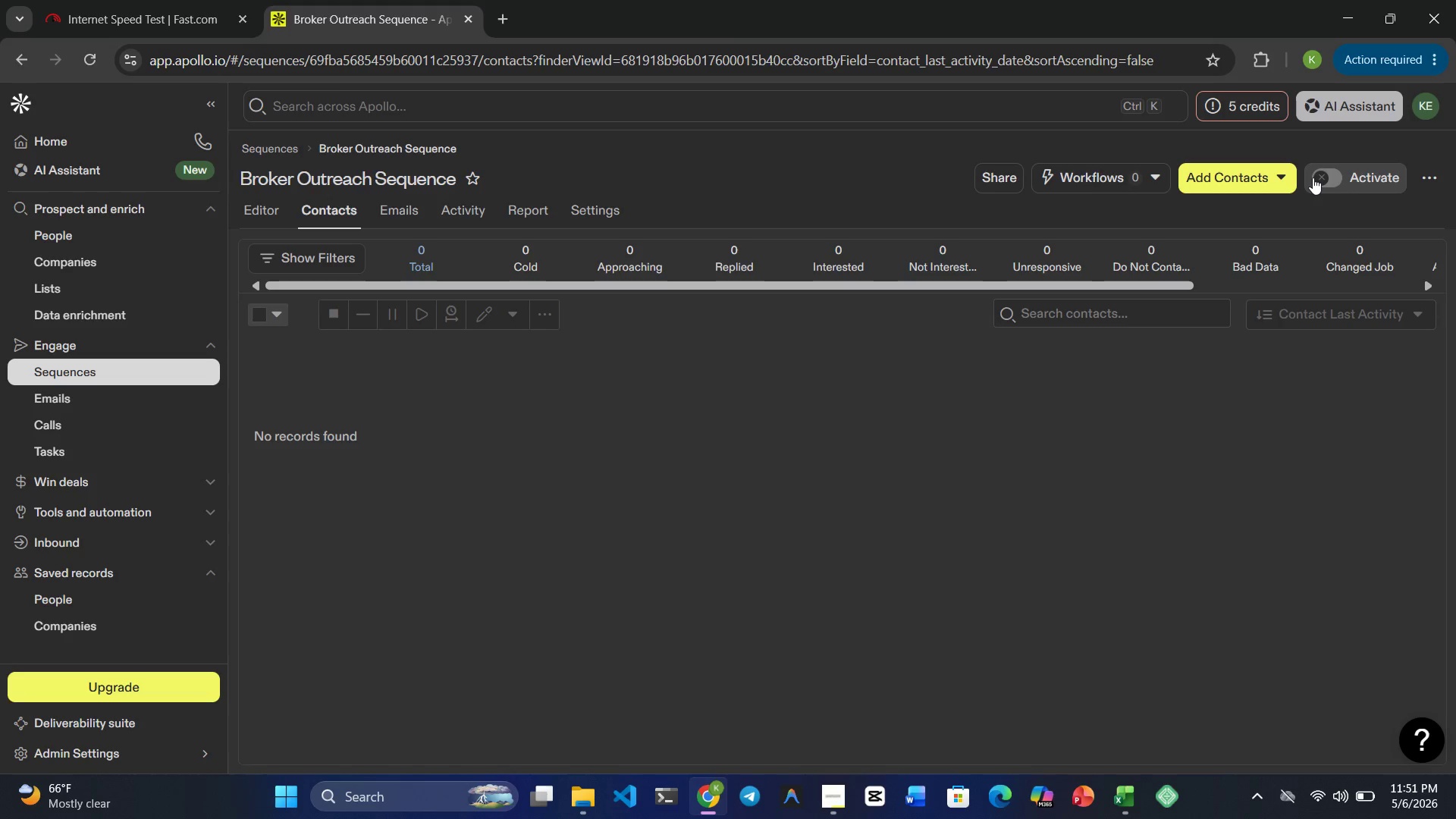 
wait(6.69)
 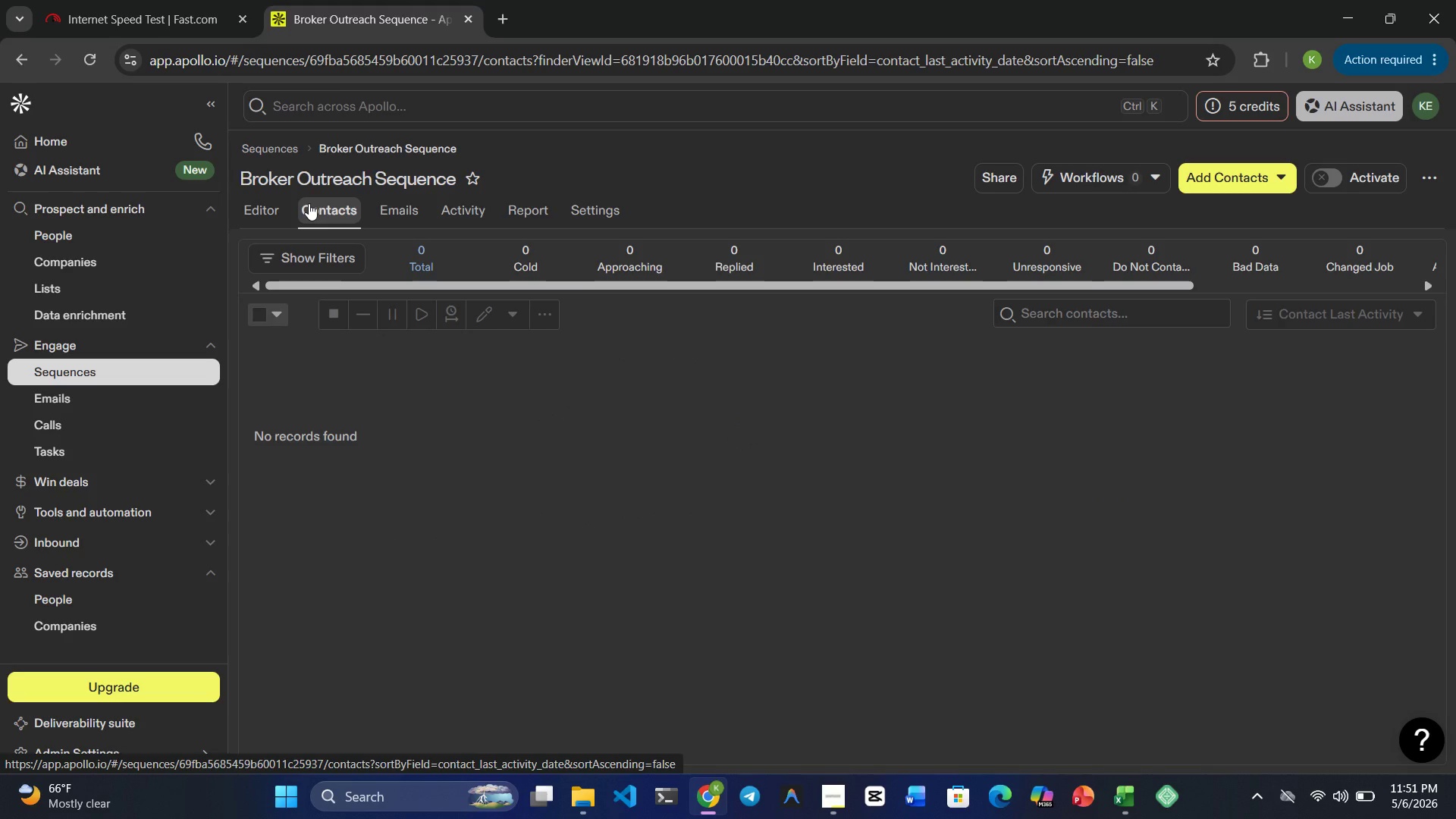 
left_click([1263, 177])
 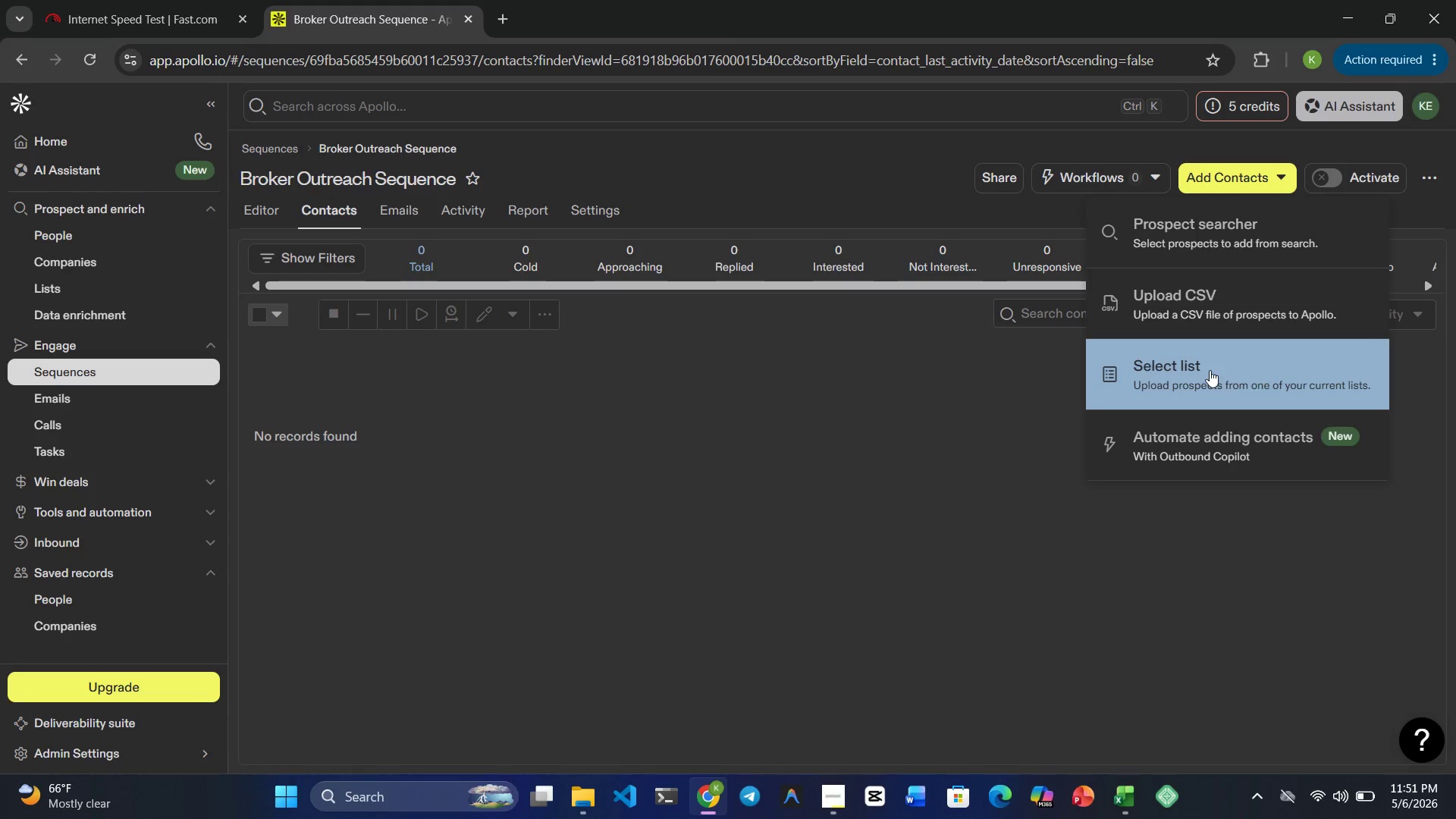 
wait(8.06)
 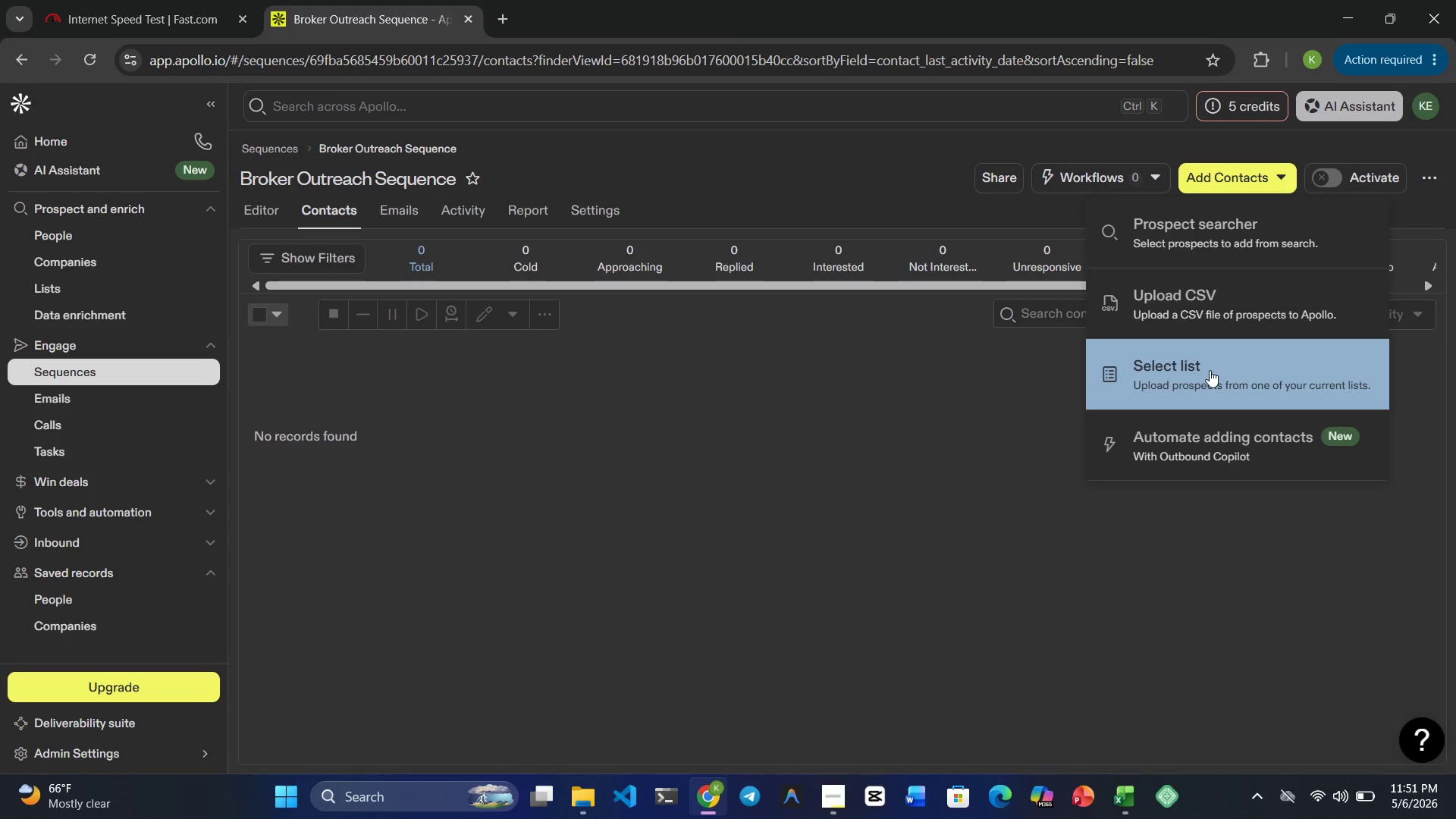 
left_click([1192, 359])
 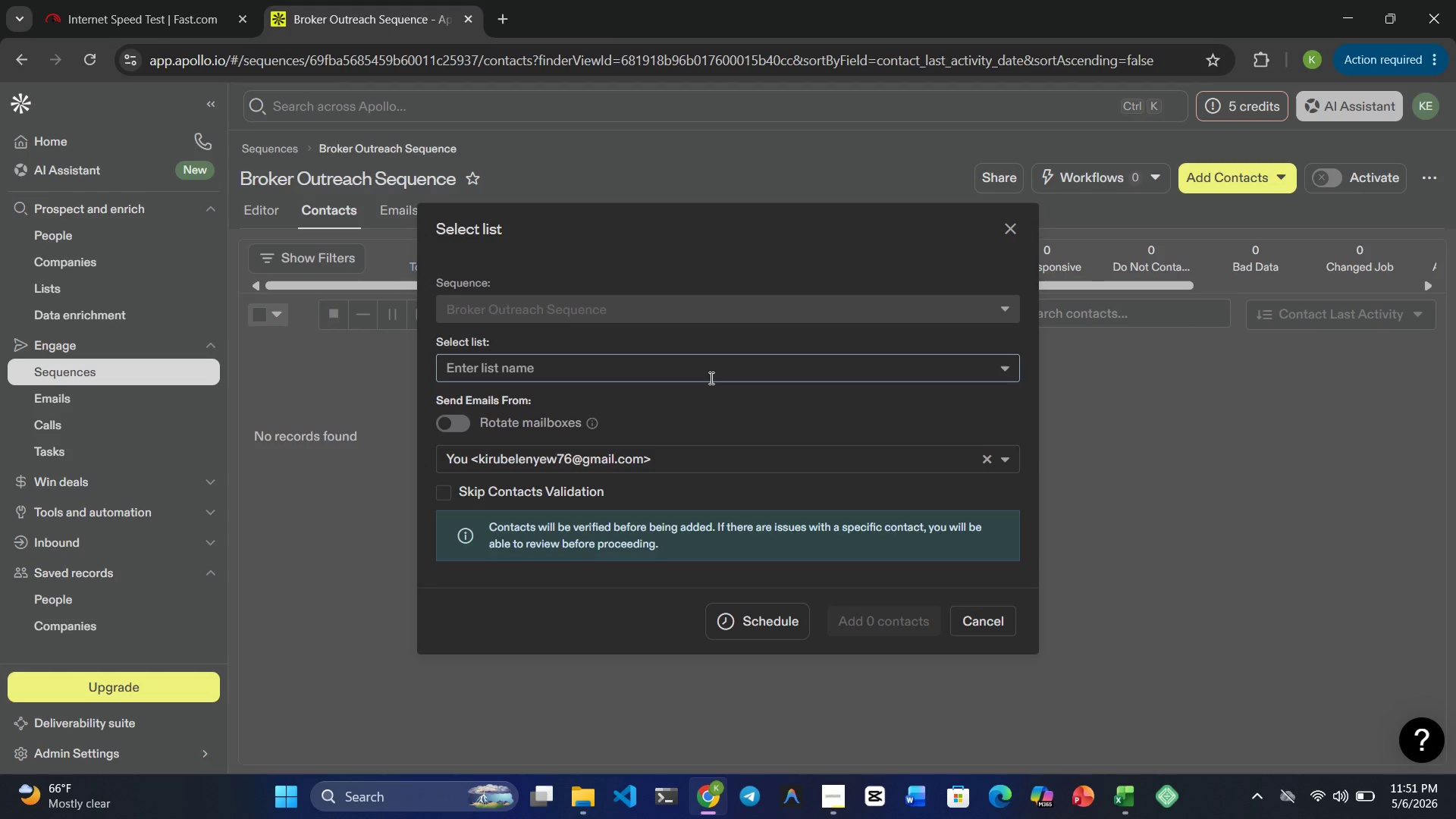 
left_click([710, 372])
 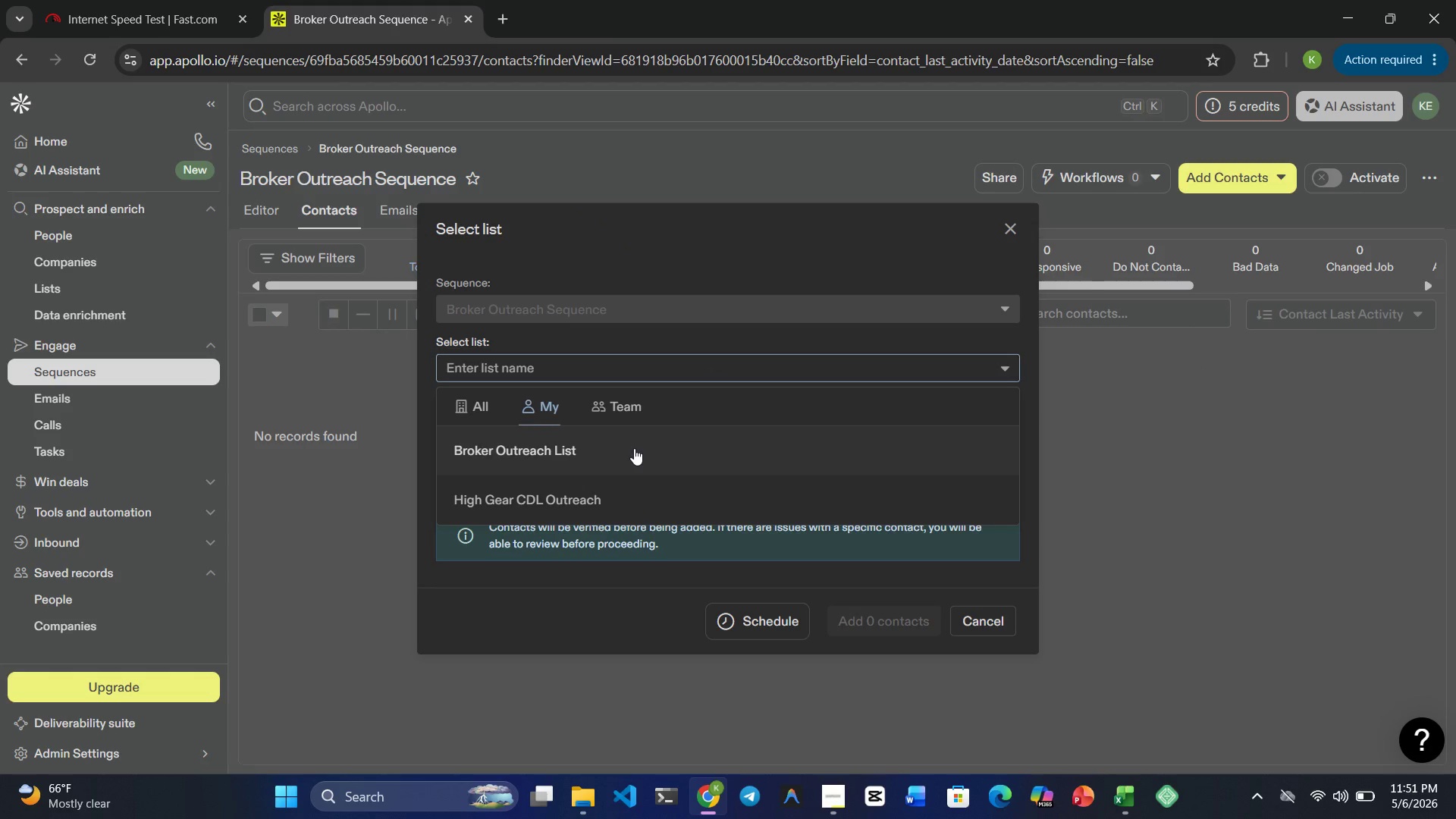 
left_click([634, 448])
 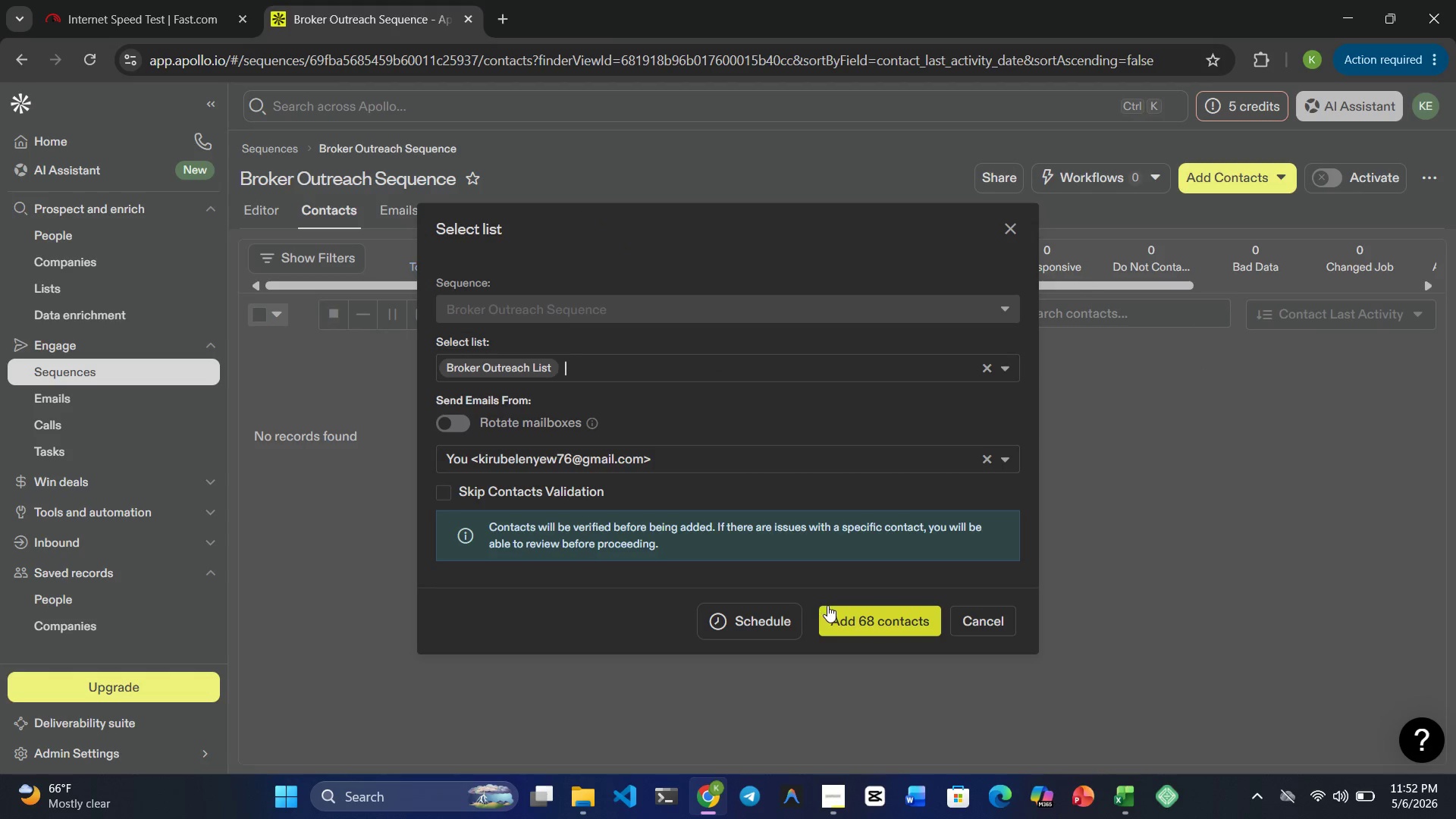 
left_click([866, 619])
 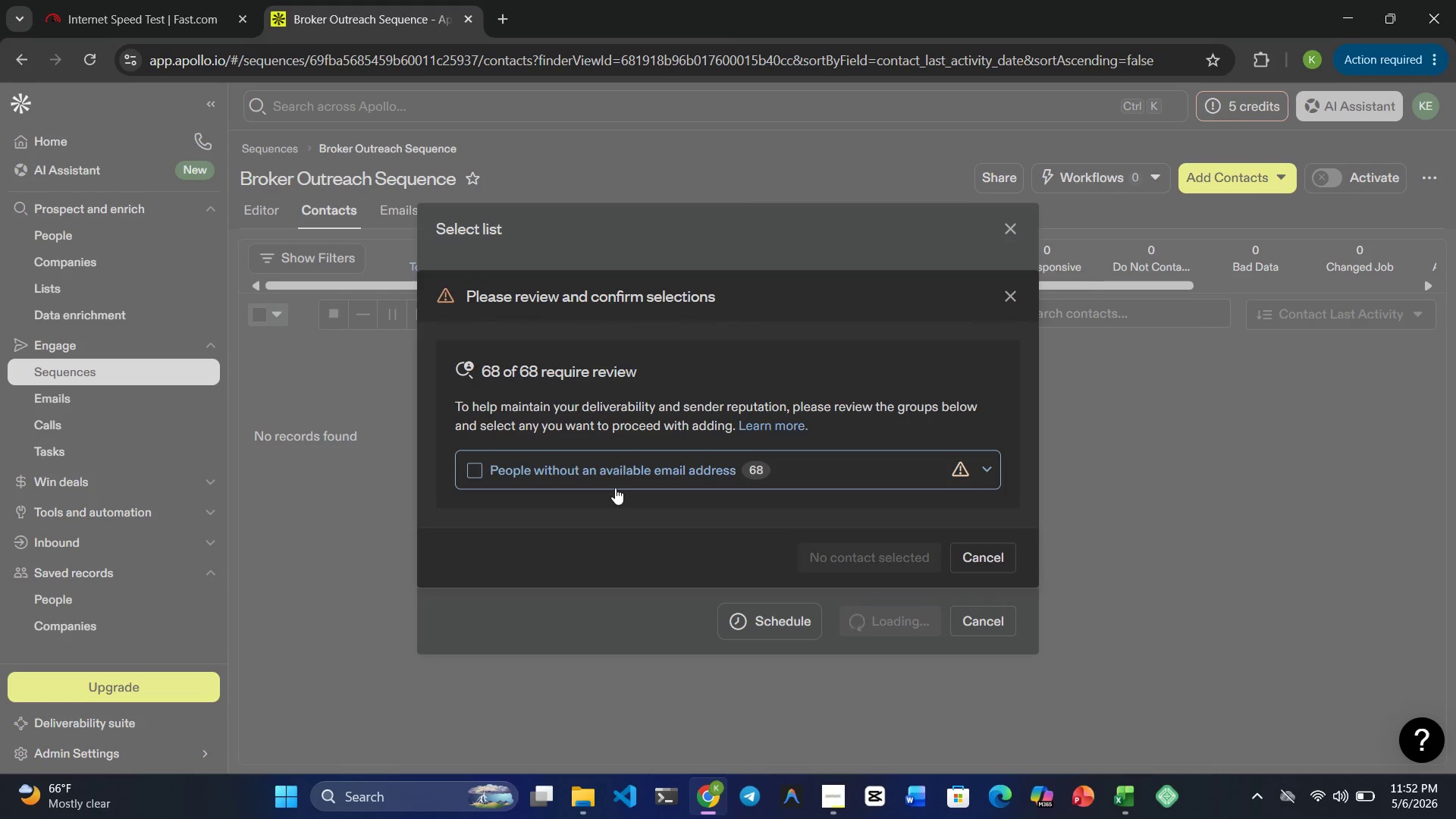 
wait(32.55)
 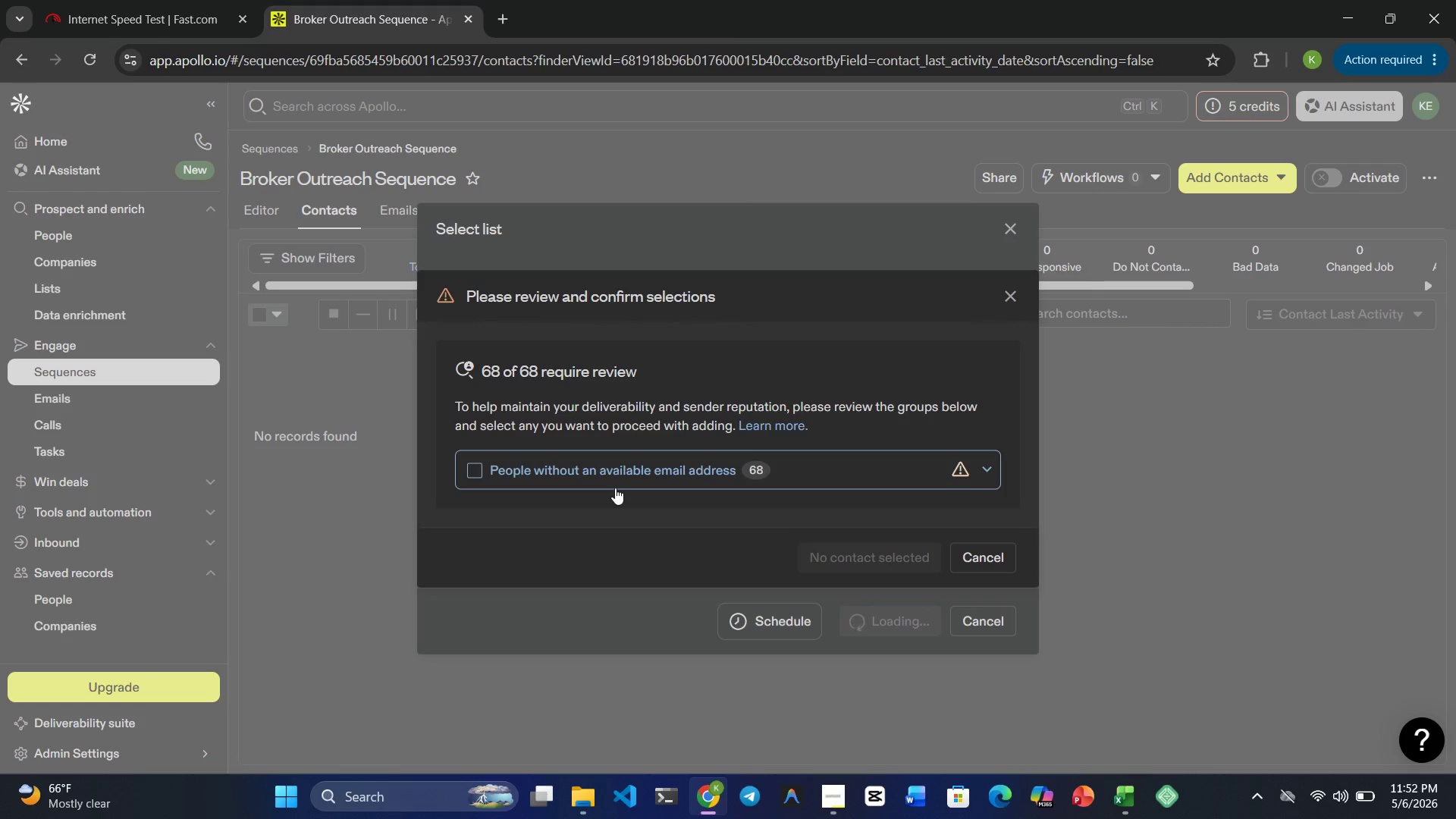 
left_click([1128, 783])
 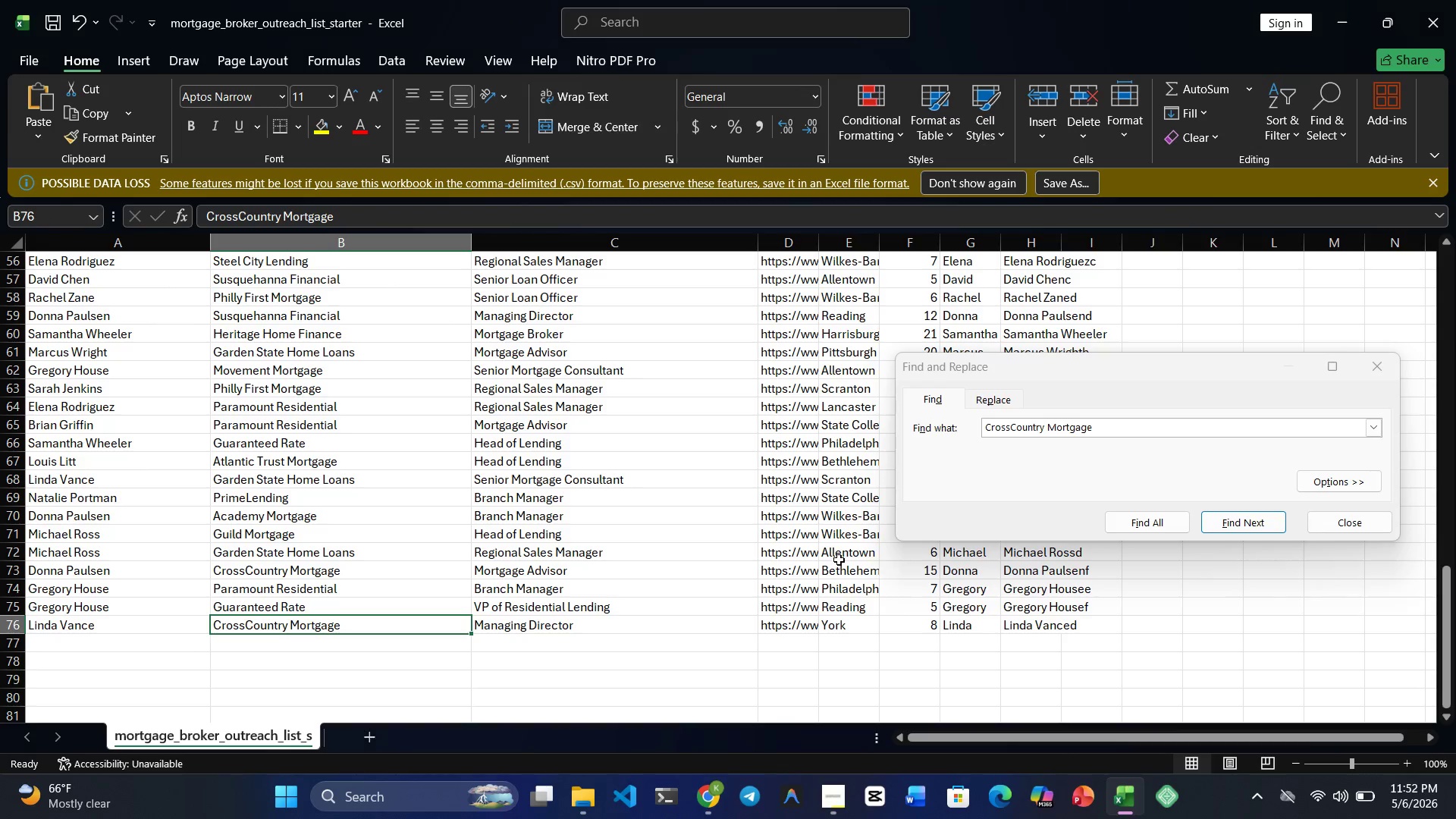 
scroll: coordinate [783, 530], scroll_direction: up, amount: 79.0
 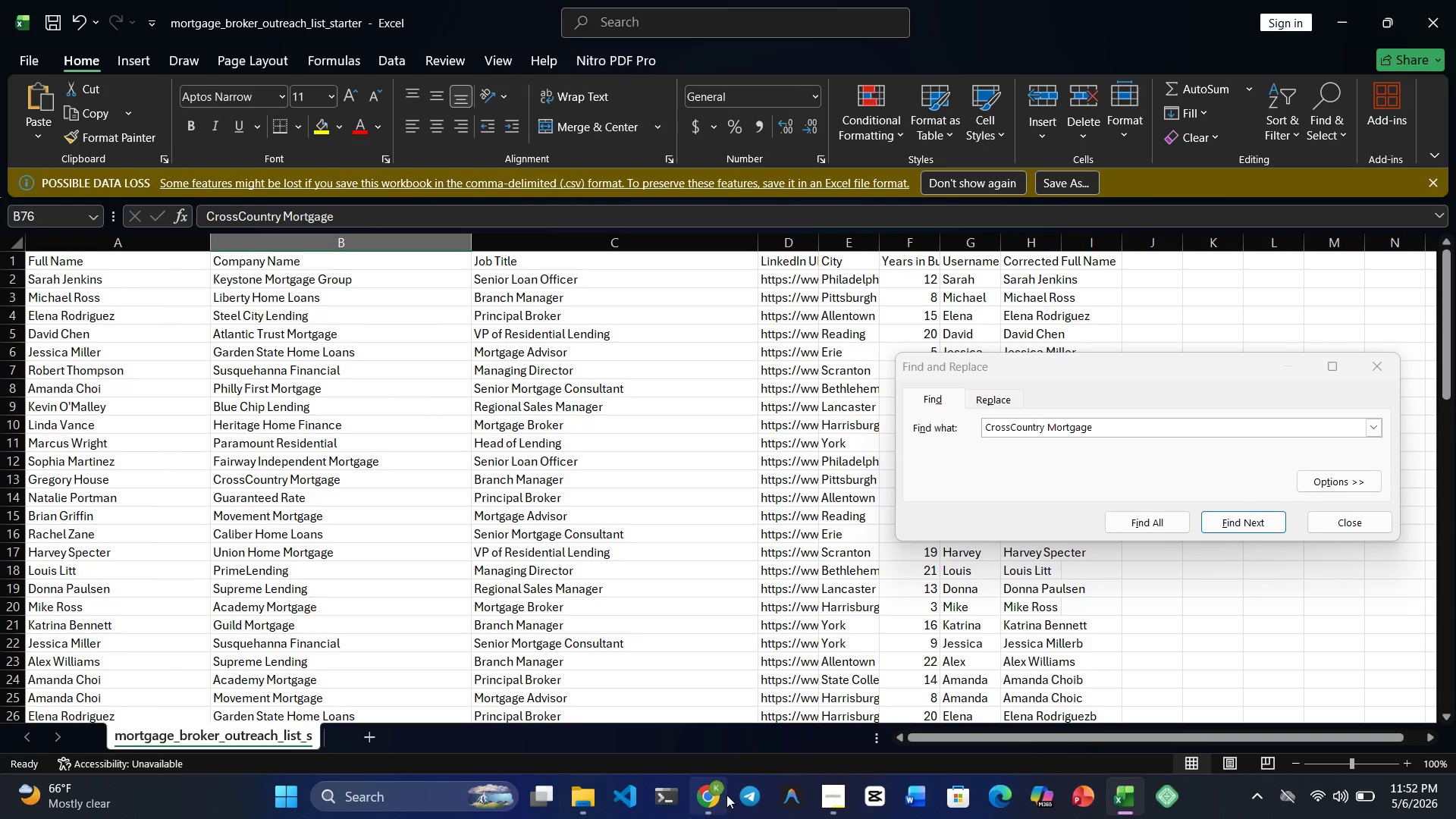 
left_click([712, 799])
 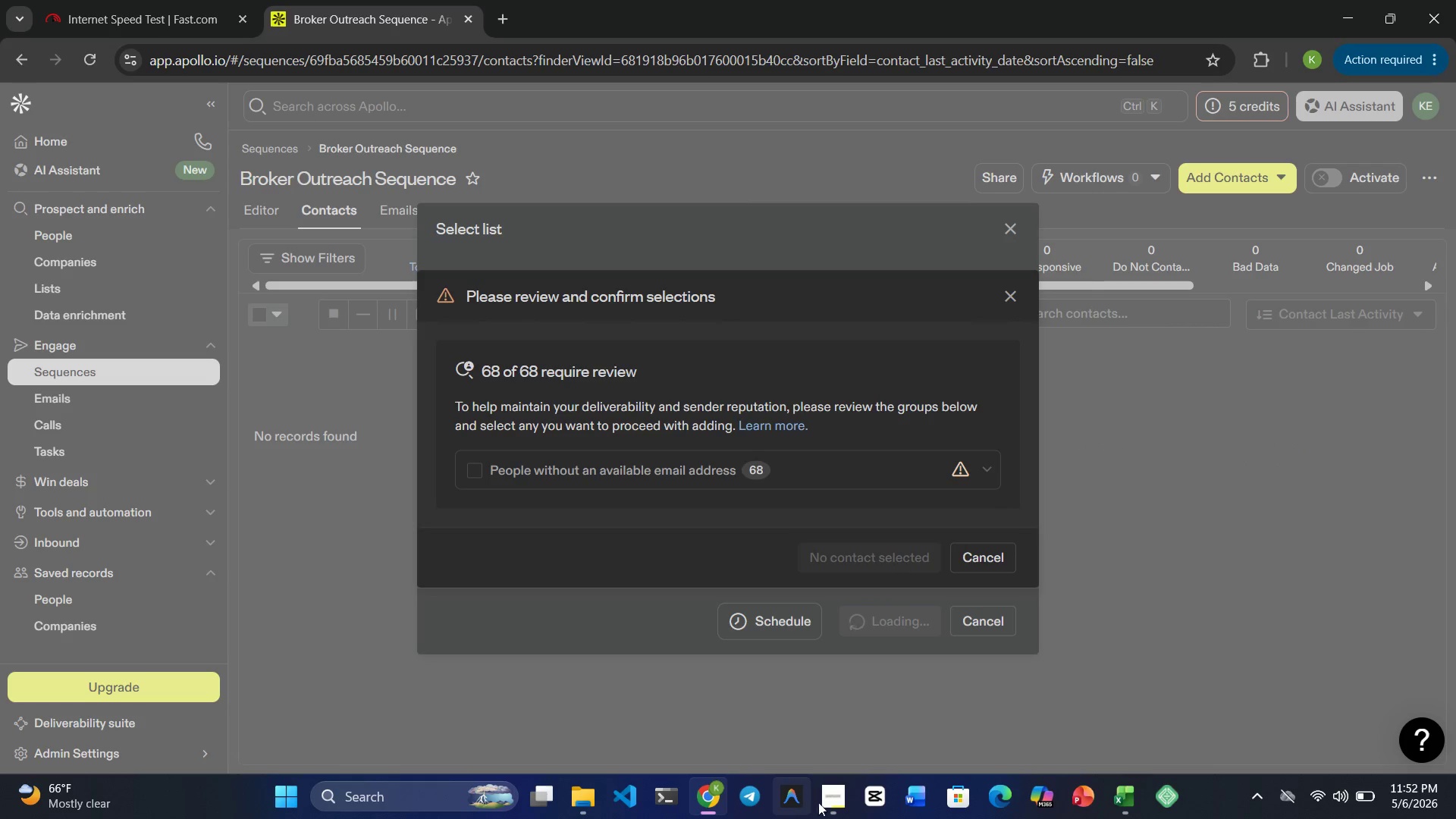 
mouse_move([1112, 785])
 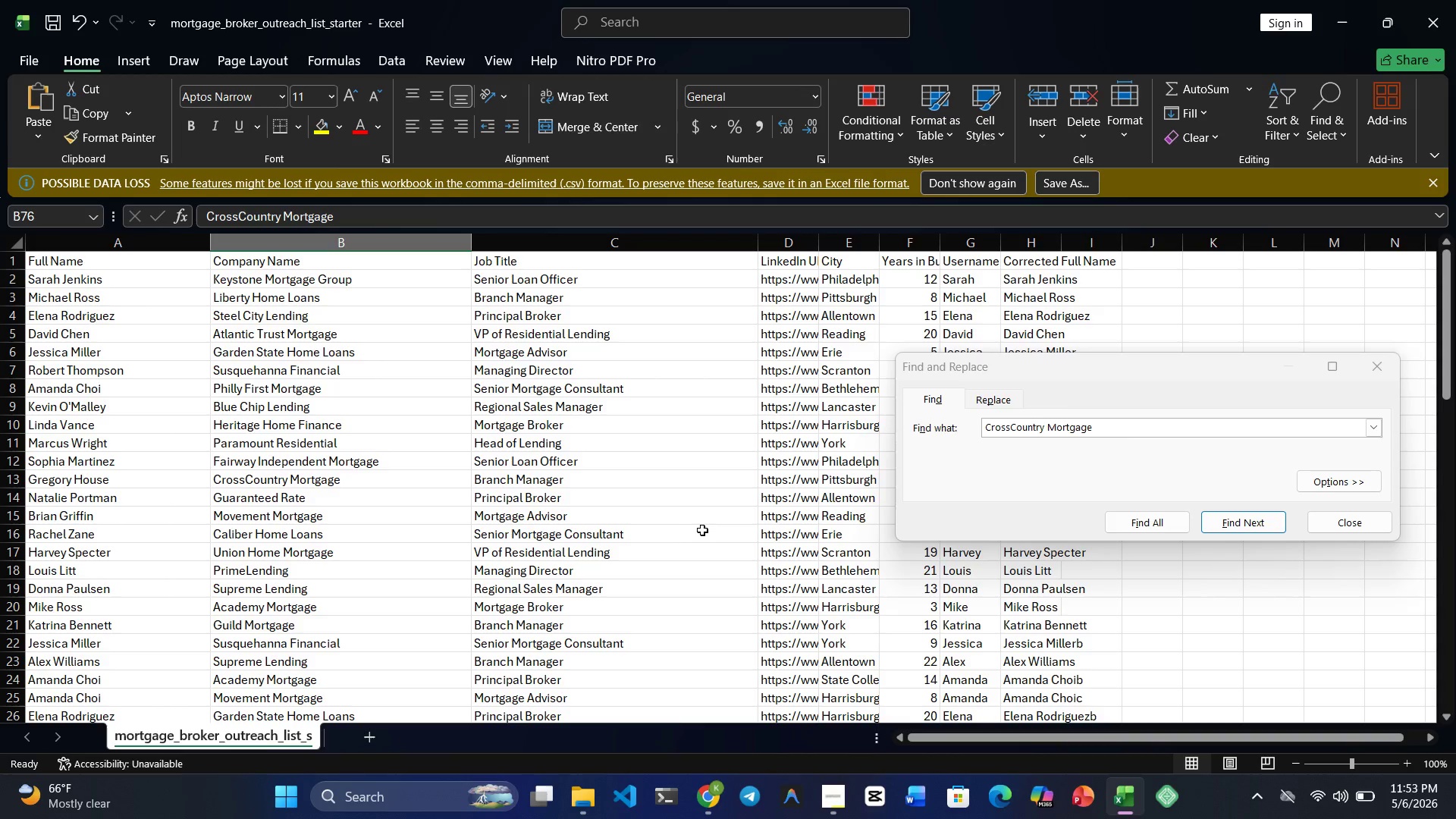 
left_click([1393, 362])
 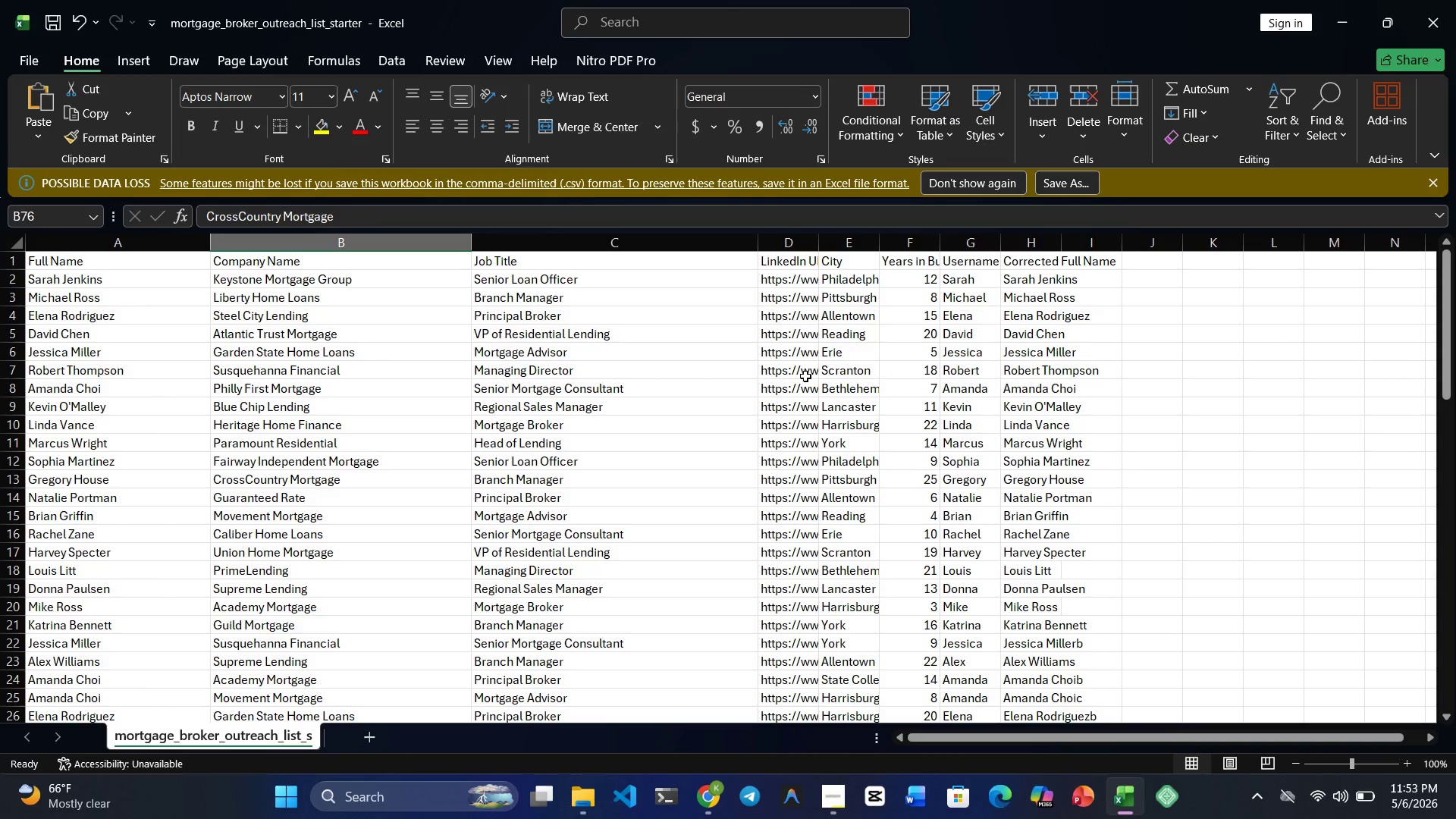 
scroll: coordinate [795, 378], scroll_direction: down, amount: 5.0
 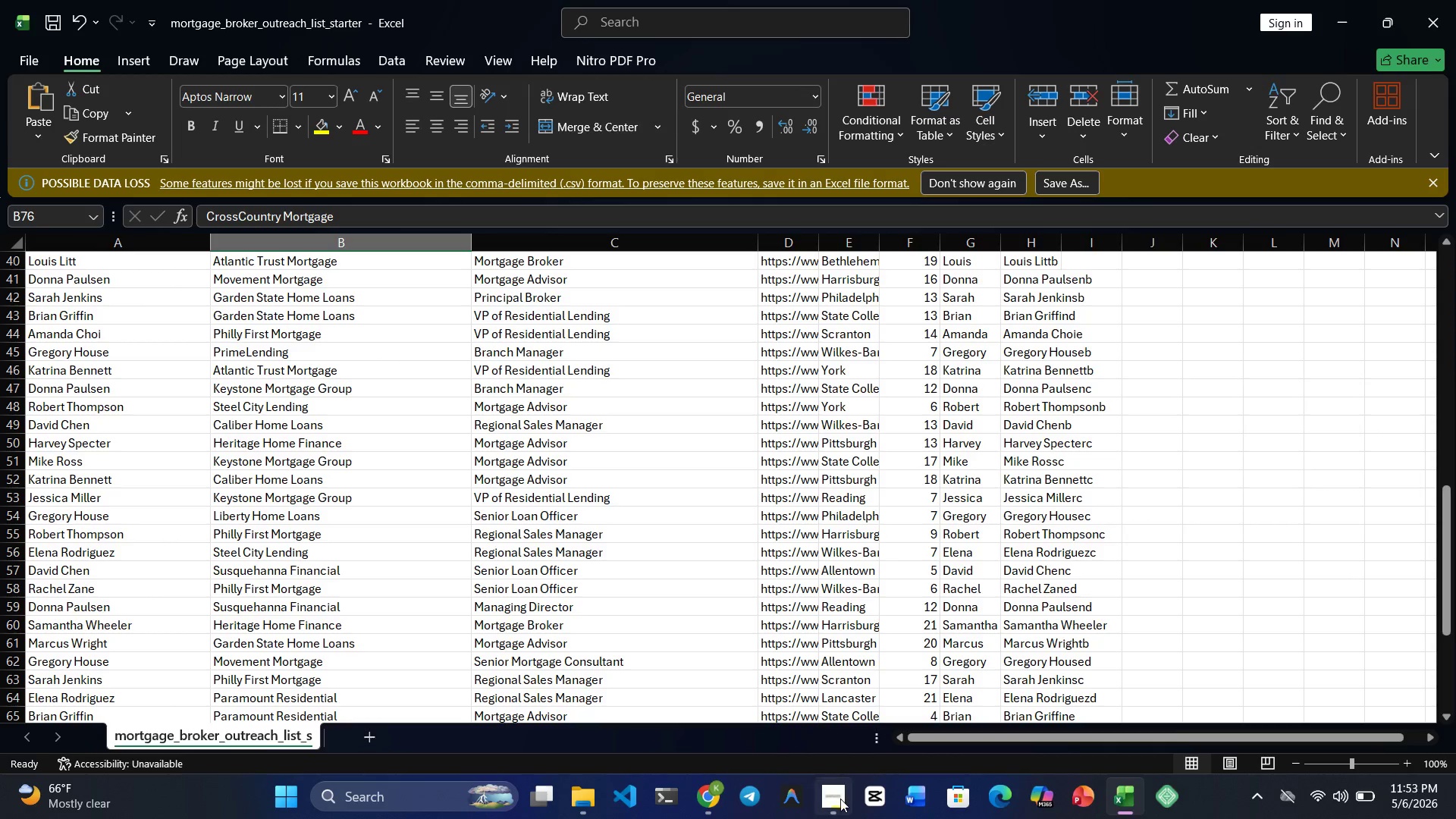 
left_click([840, 800])